 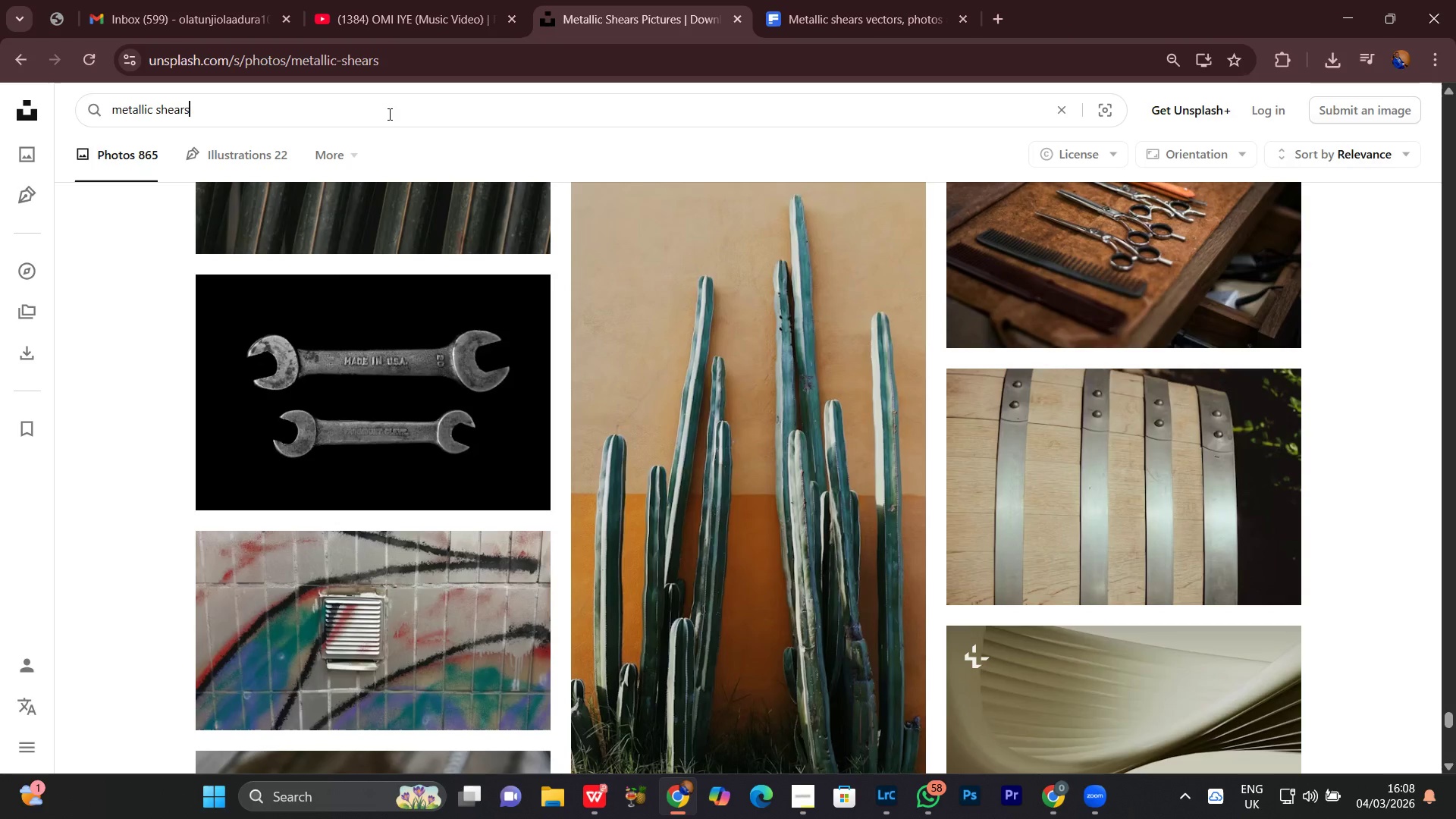 
key(Control+ControlLeft)
 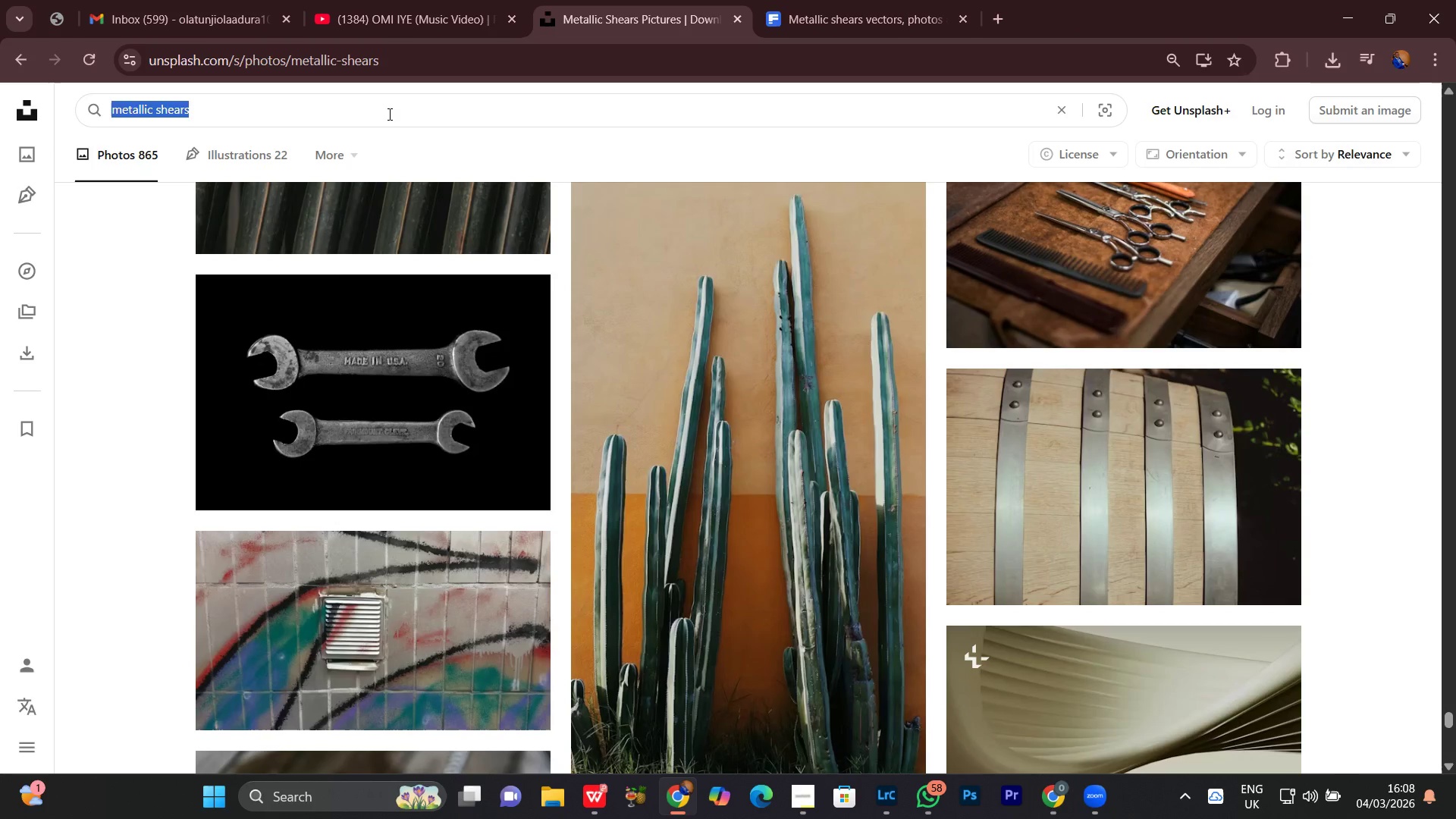 
key(Control+A)
 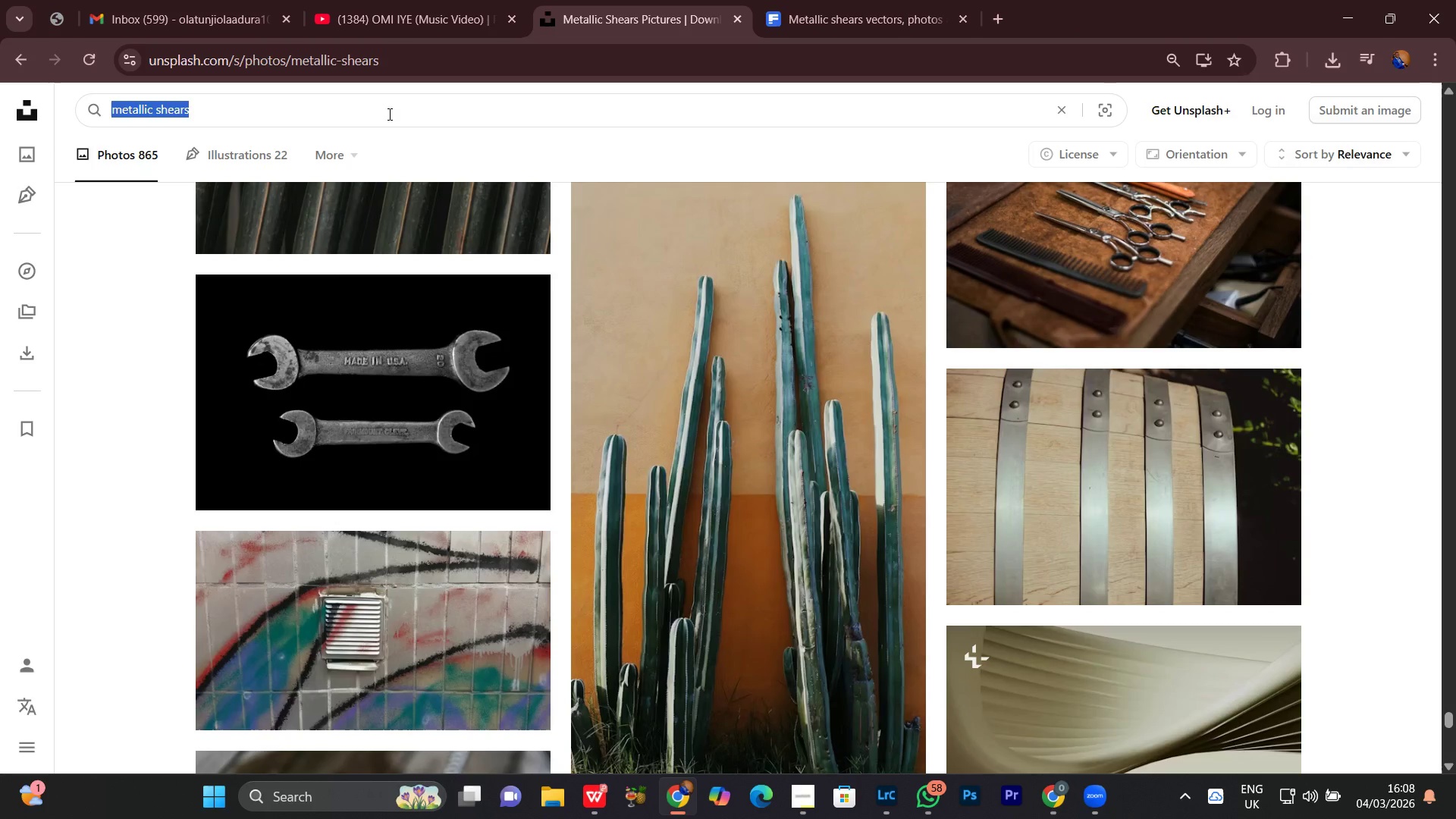 
key(Control+ControlLeft)
 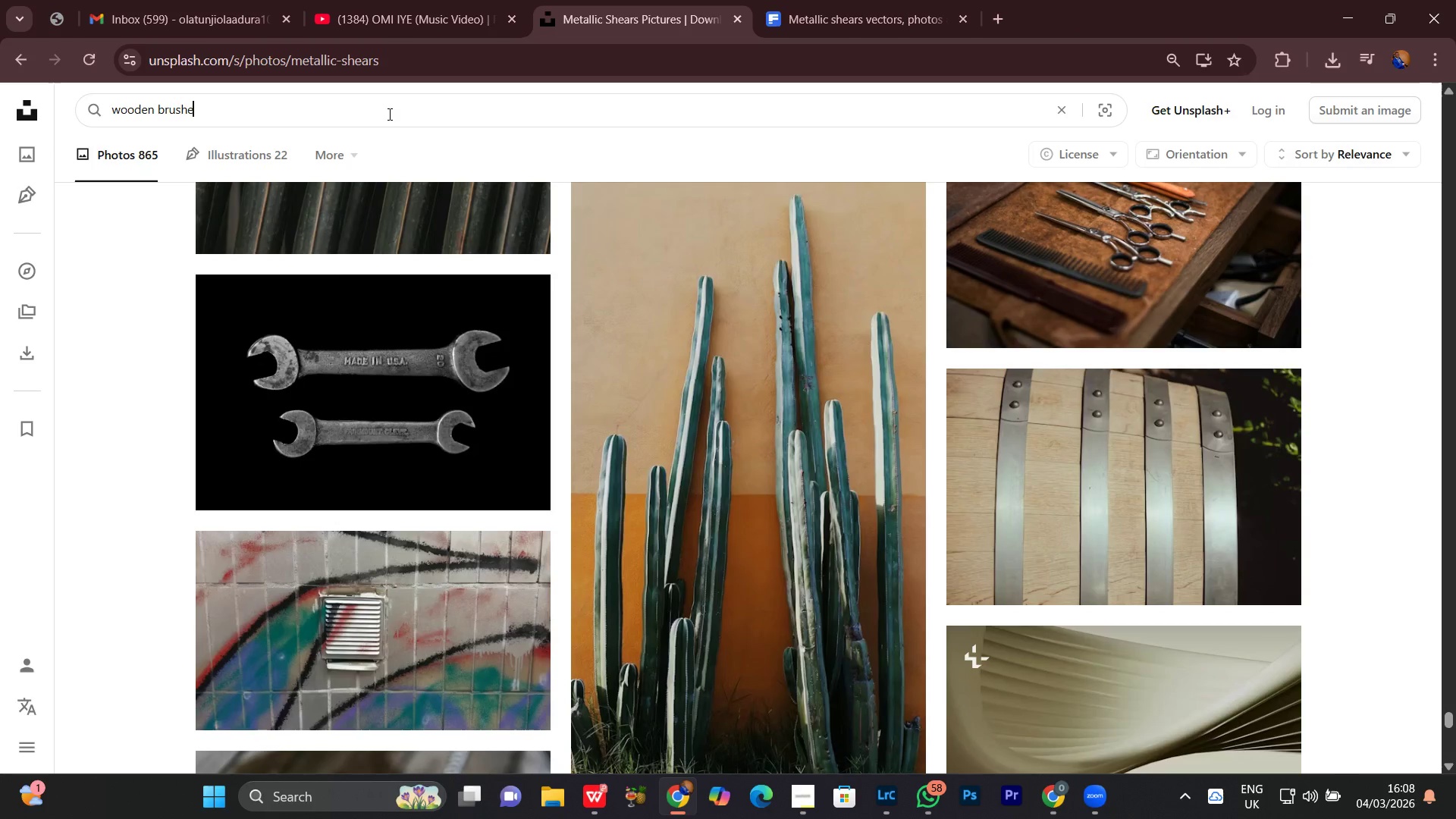 
key(Control+V)
 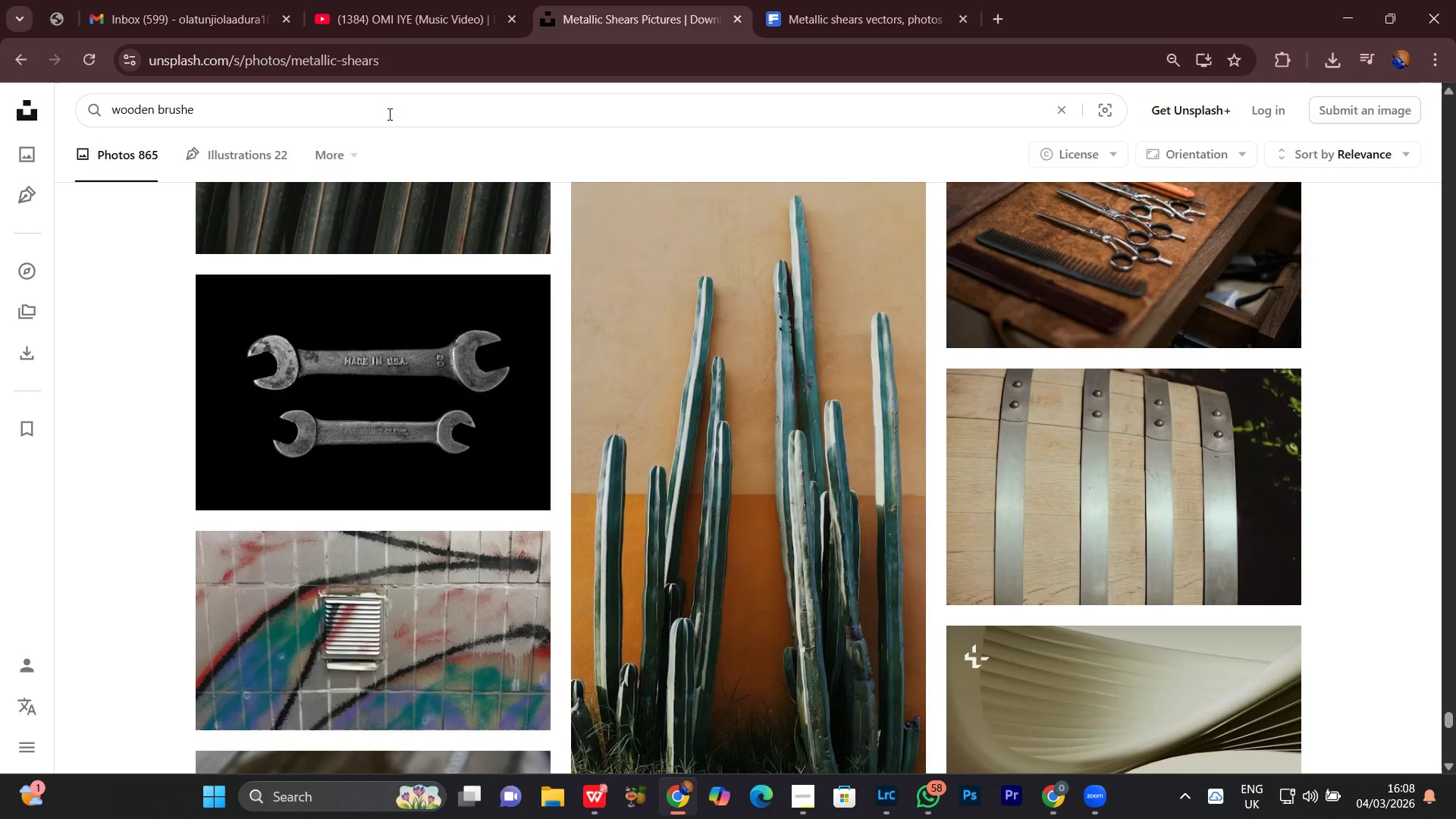 
key(Enter)
 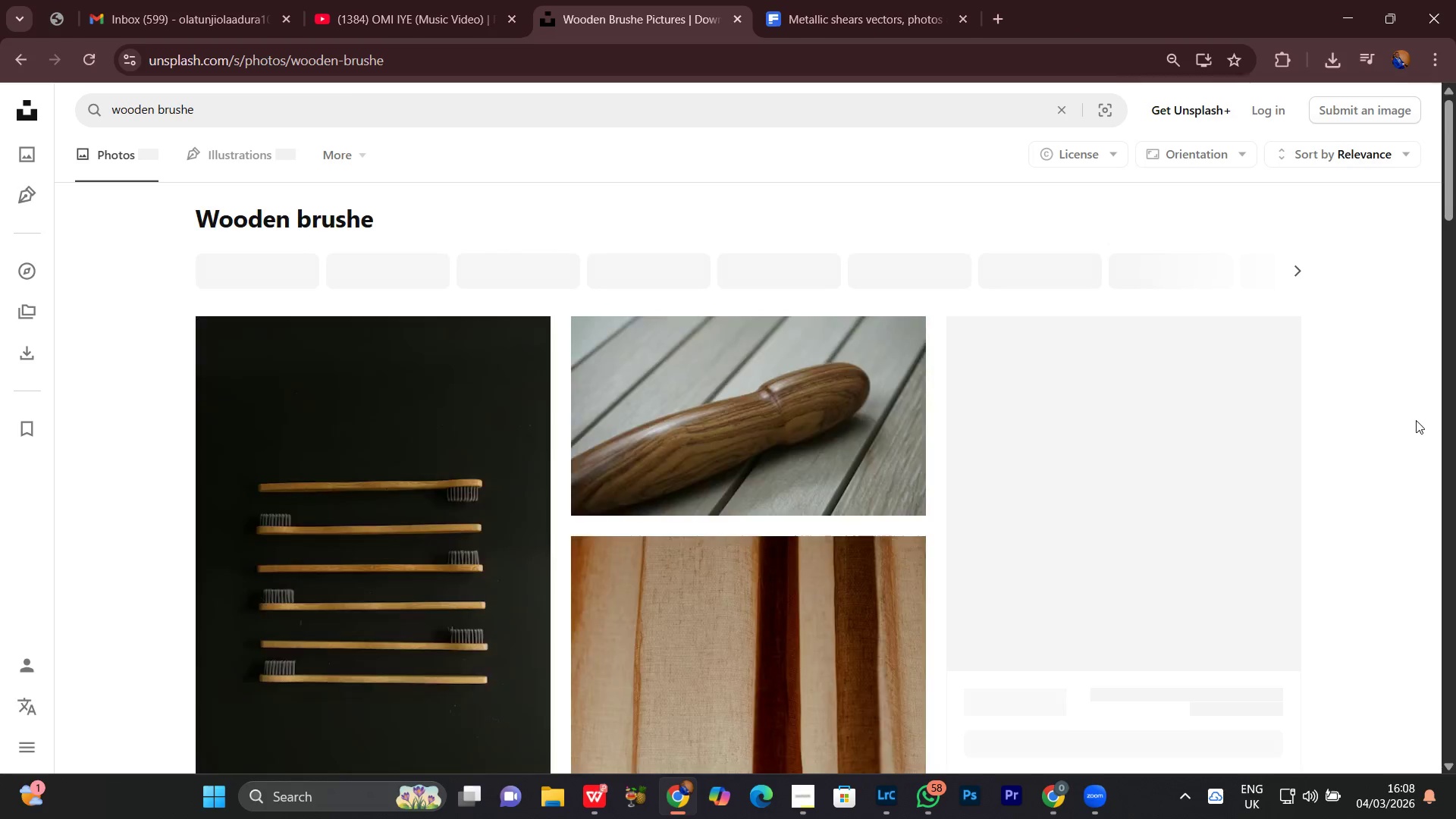 
scroll: coordinate [1416, 420], scroll_direction: down, amount: 3.0
 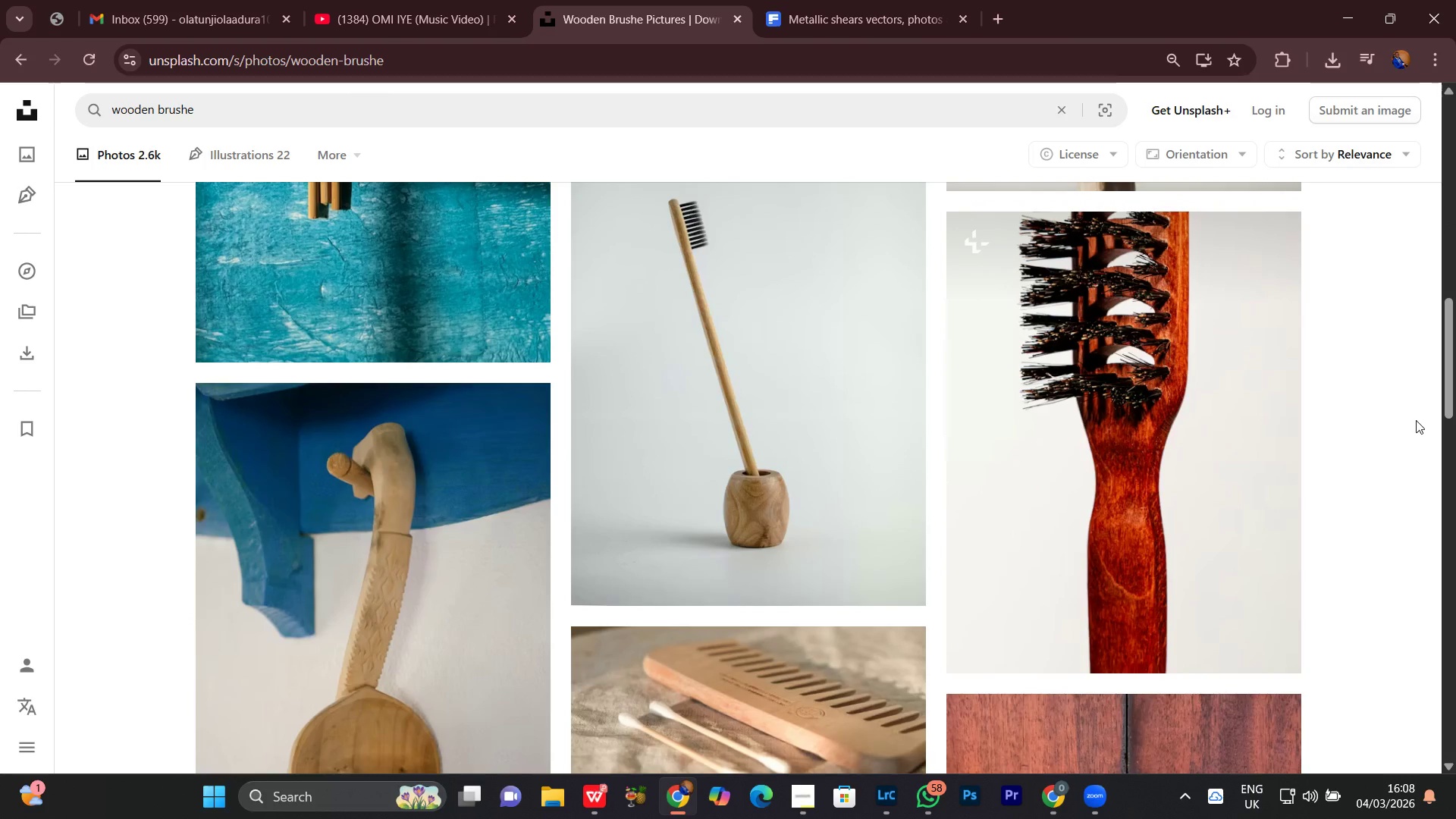 
scroll: coordinate [1416, 420], scroll_direction: up, amount: 4.0
 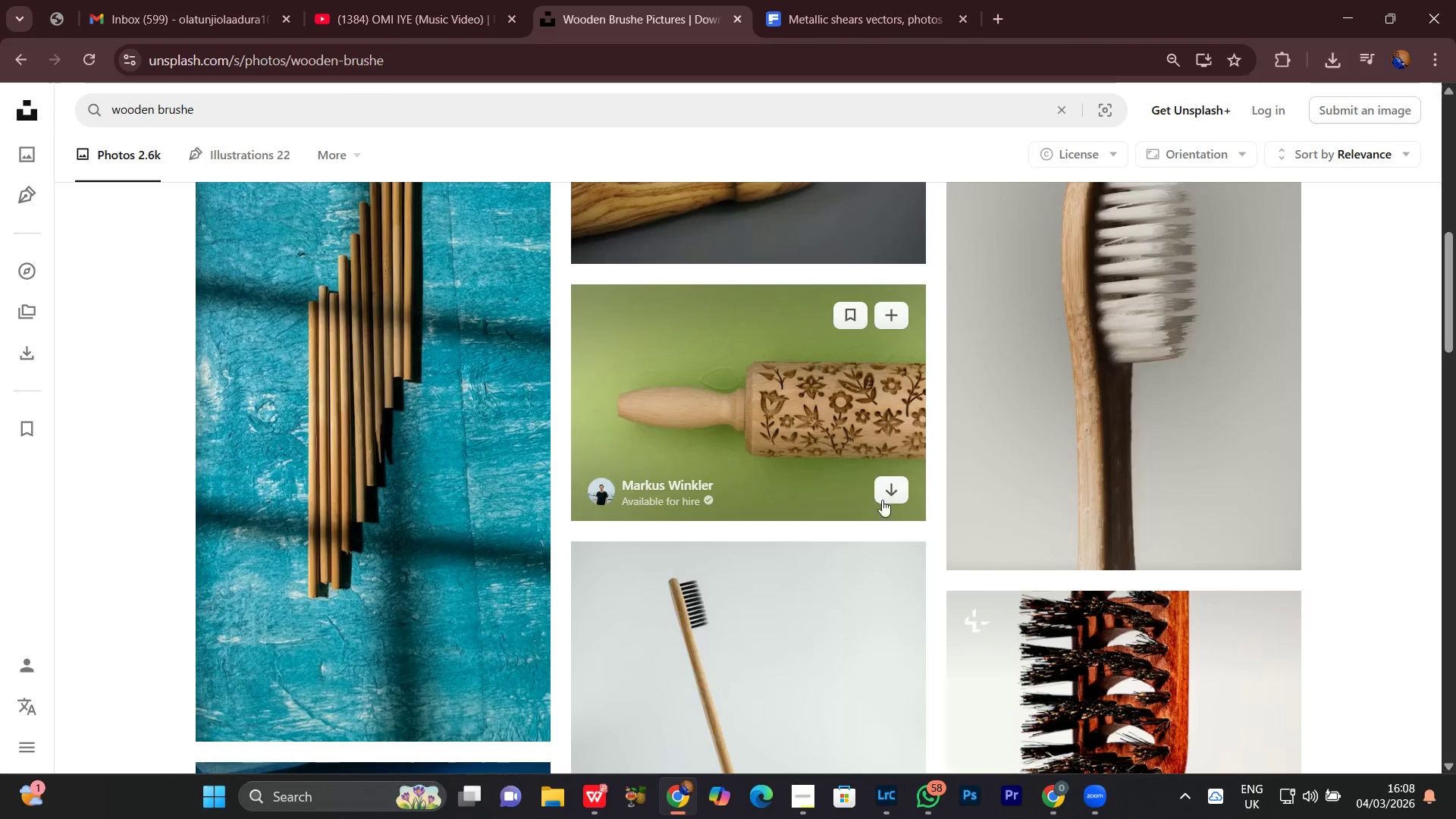 
left_click([891, 490])
 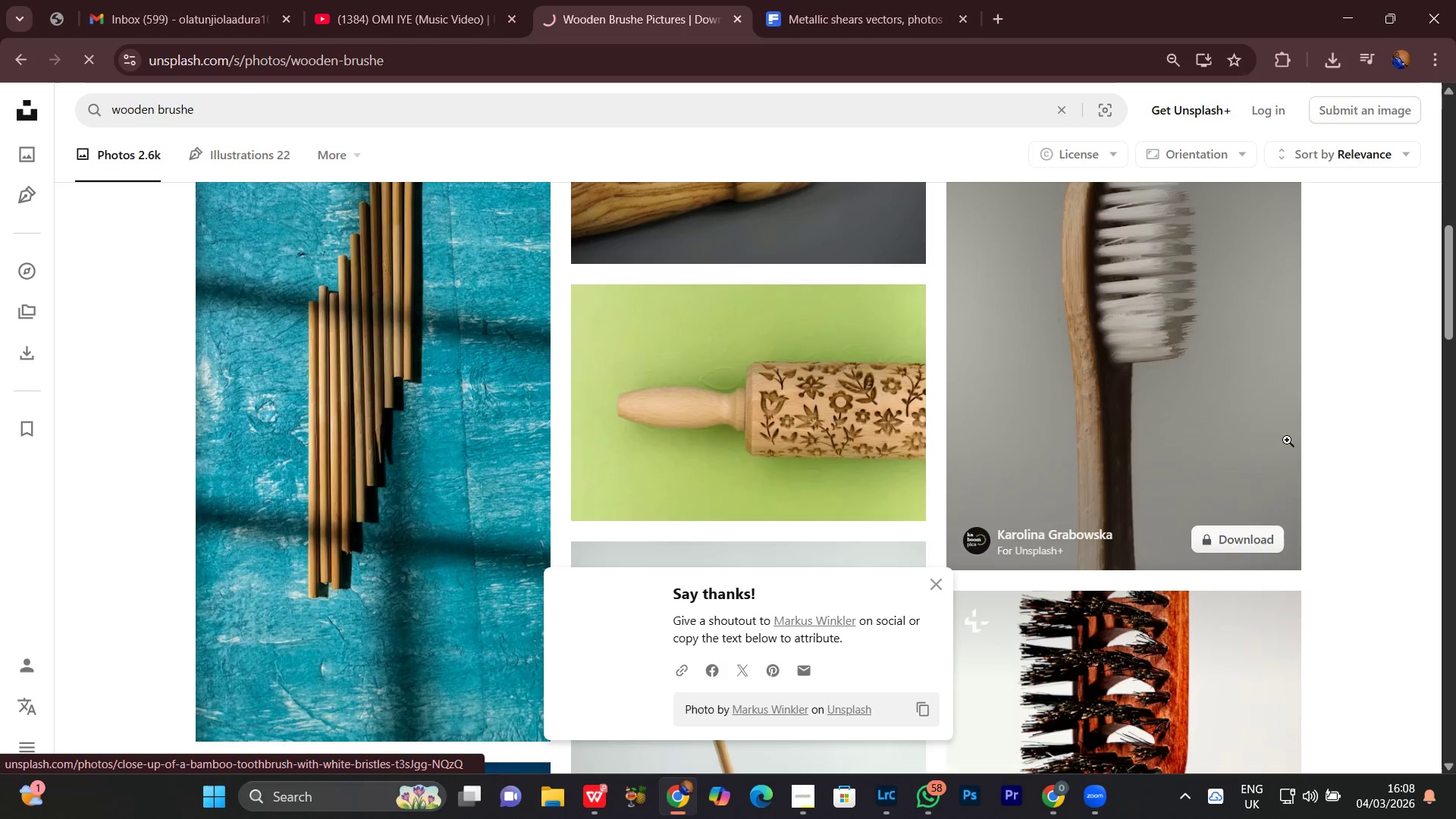 
scroll: coordinate [1394, 240], scroll_direction: down, amount: 21.0
 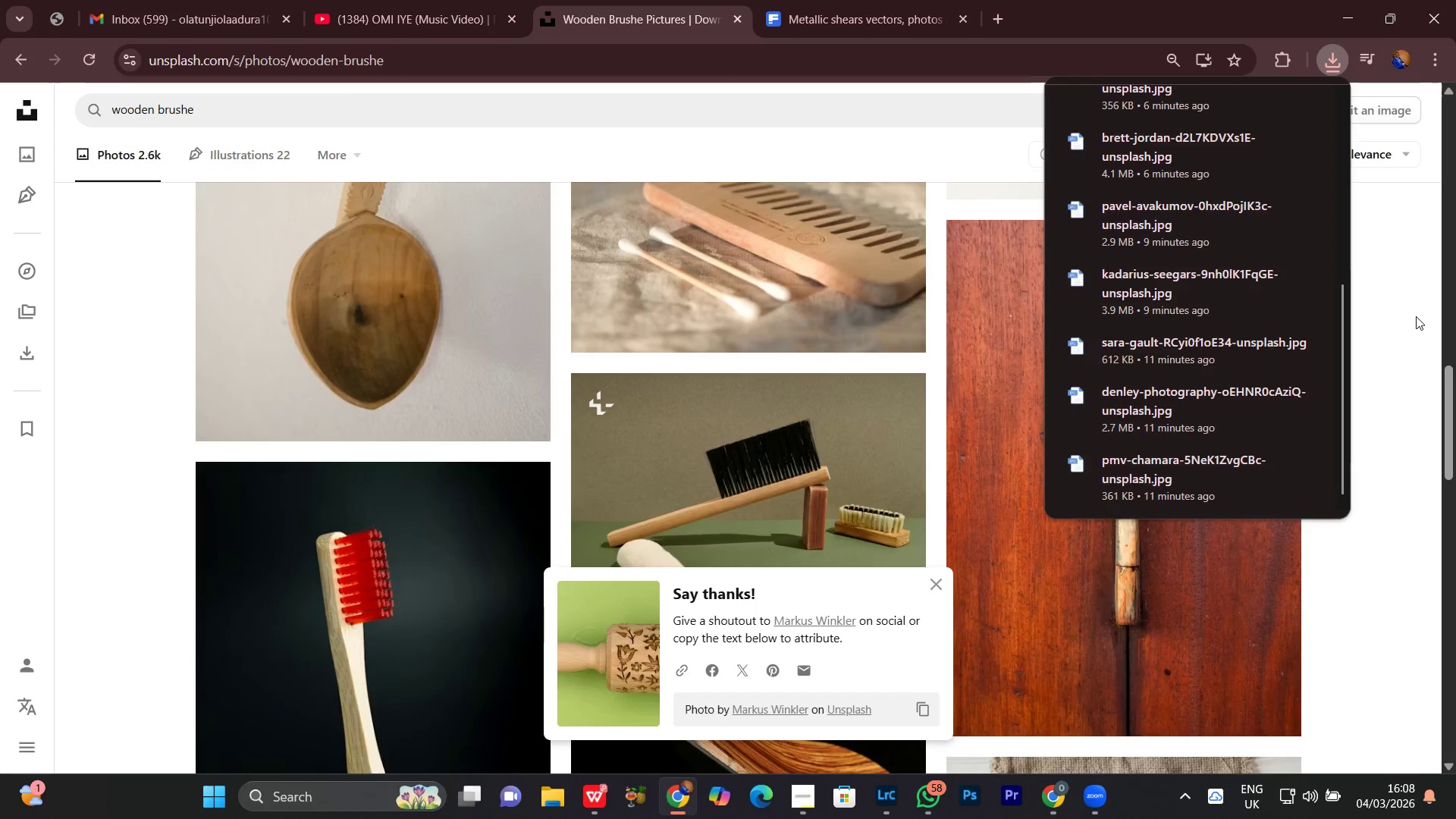 
left_click([1416, 316])
 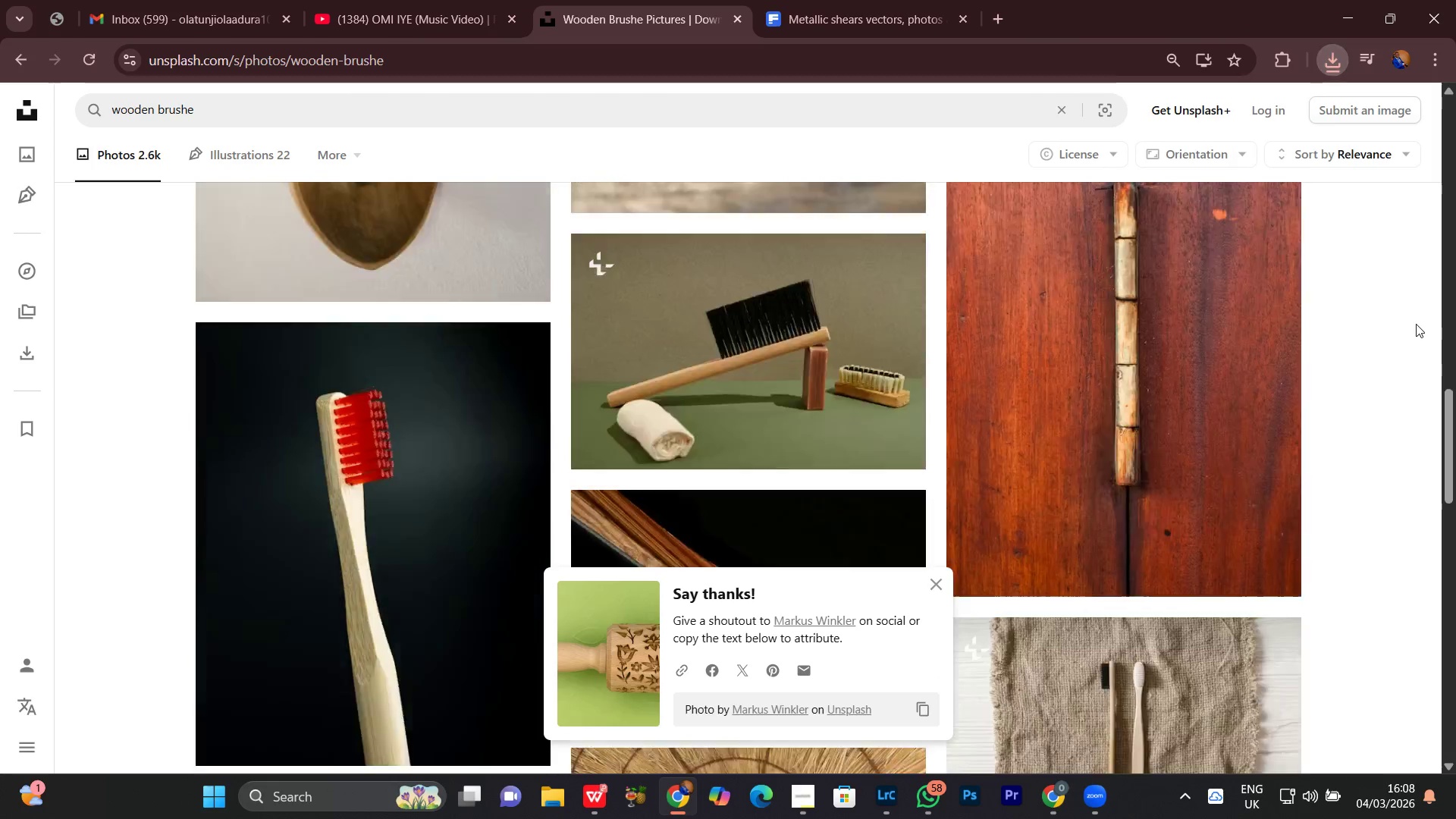 
scroll: coordinate [1416, 319], scroll_direction: down, amount: 3.0
 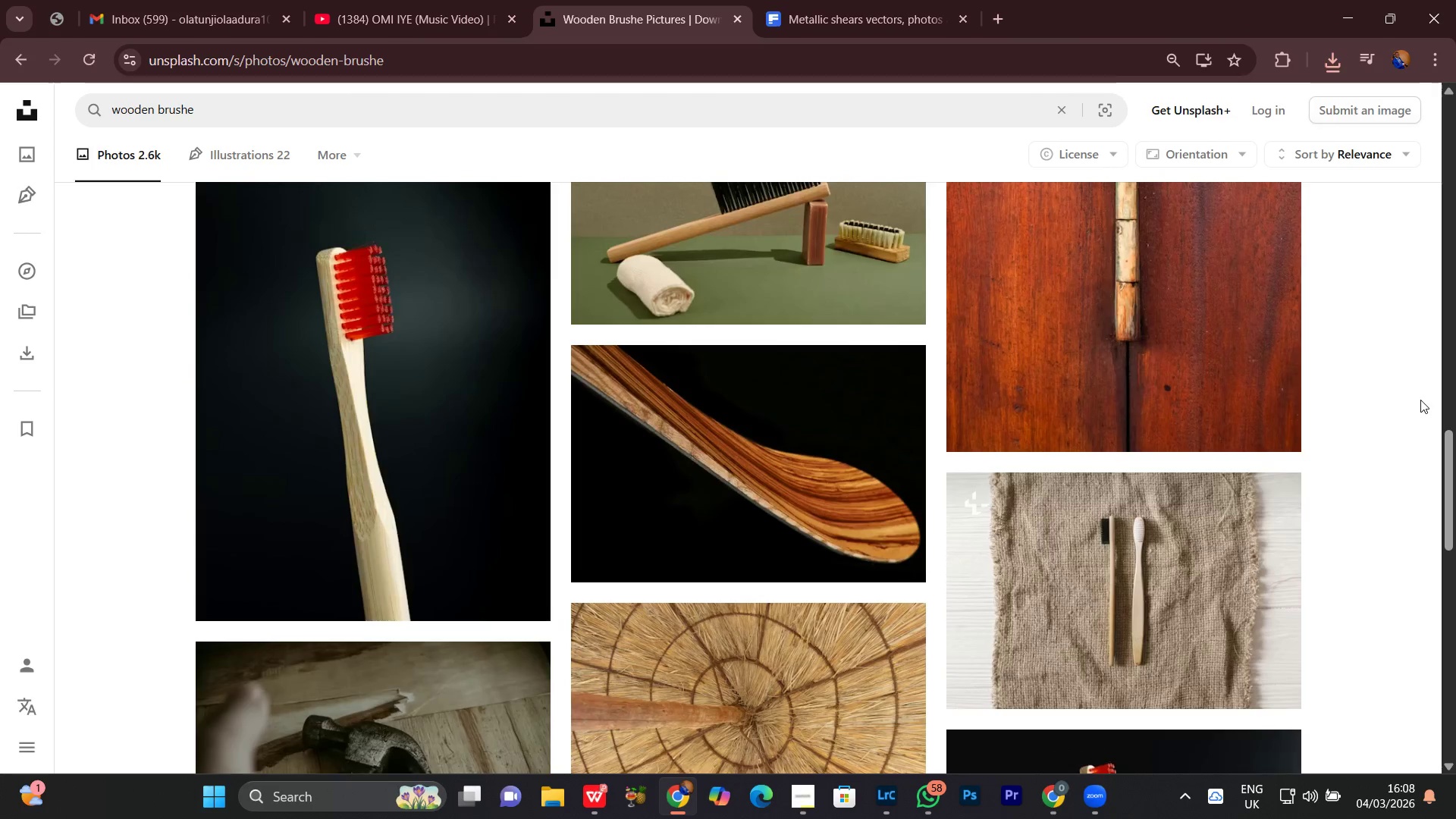 
scroll: coordinate [1420, 400], scroll_direction: up, amount: 3.0
 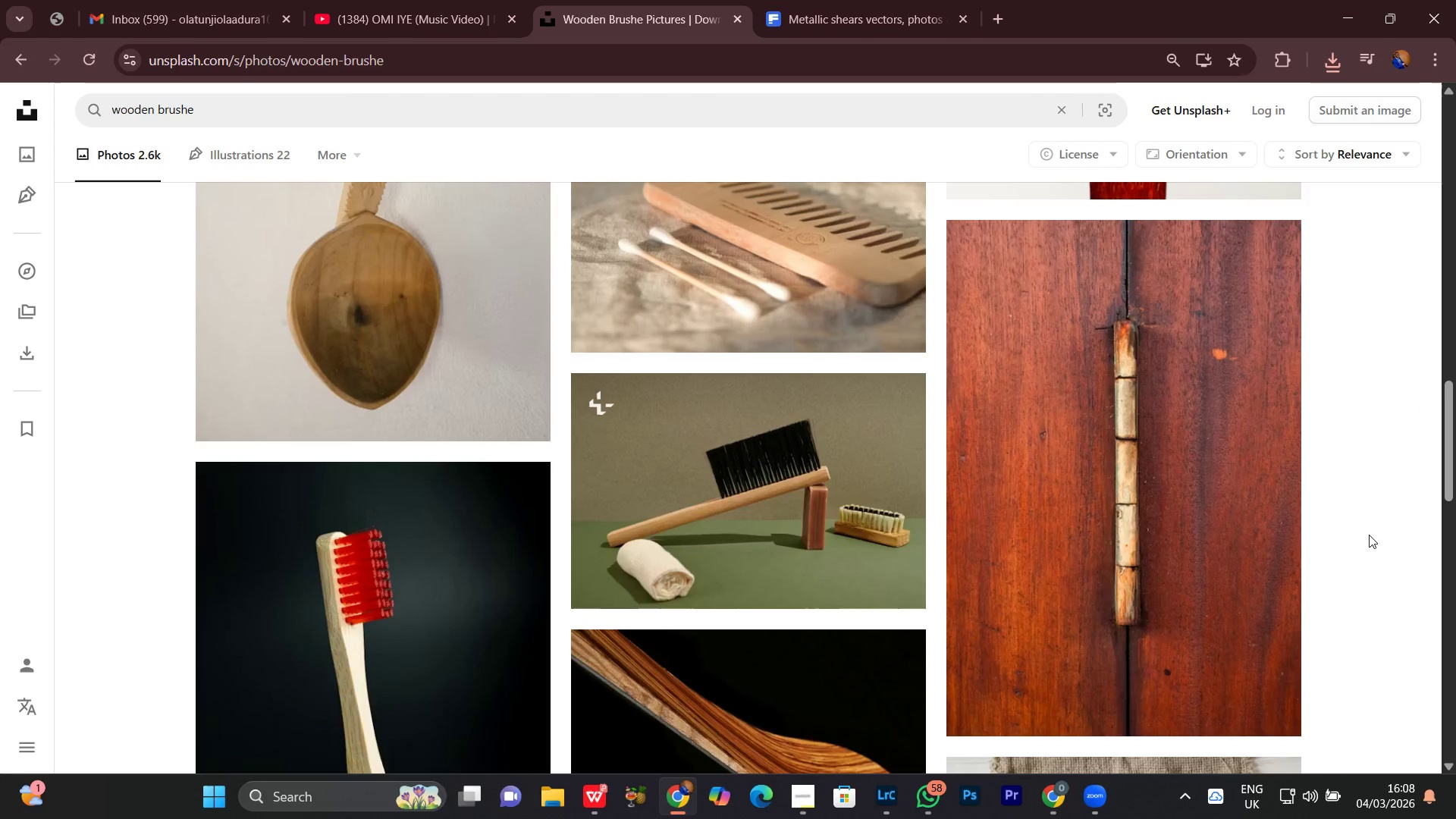 
scroll: coordinate [1368, 522], scroll_direction: down, amount: 4.0
 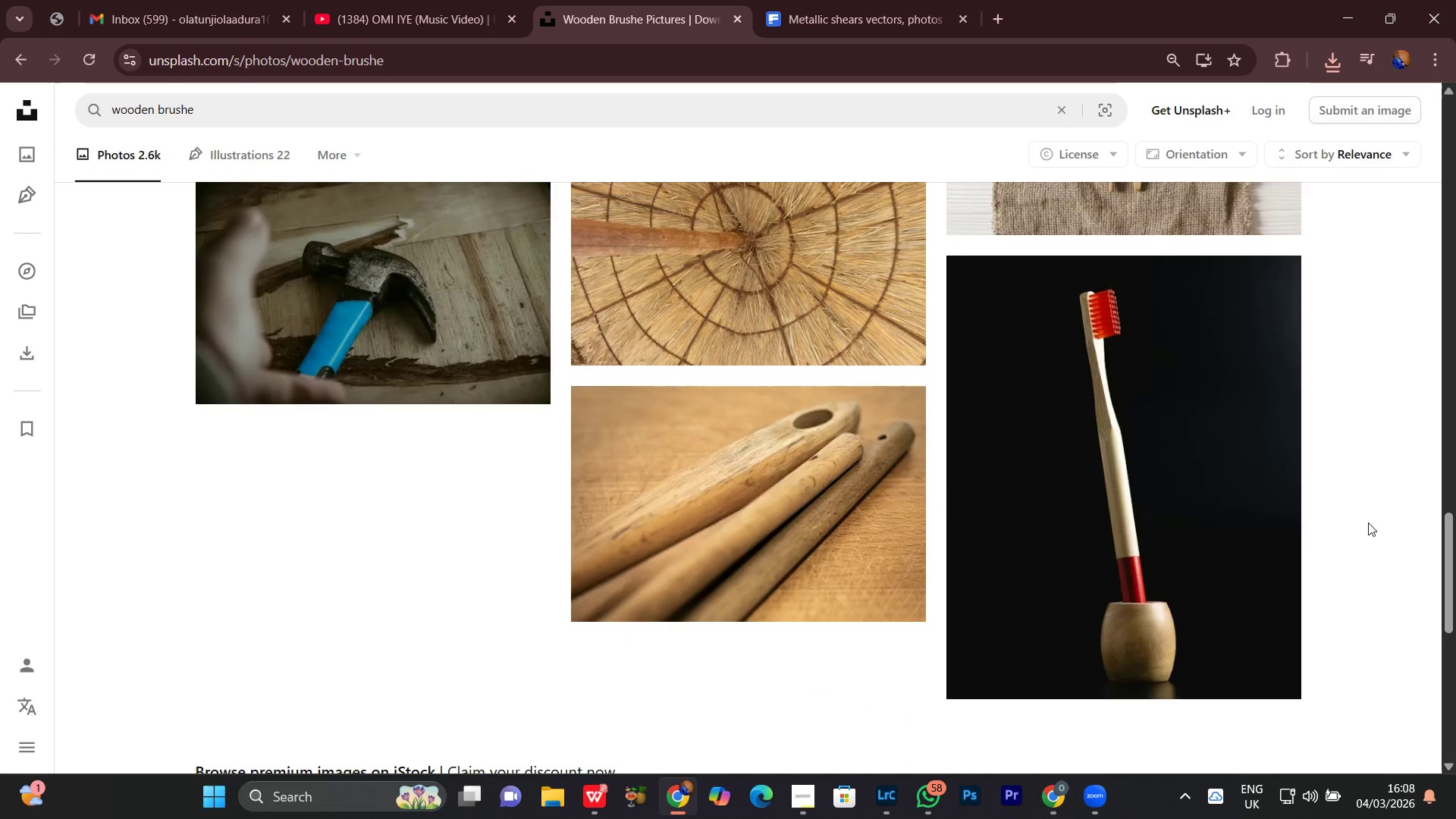 
scroll: coordinate [1363, 527], scroll_direction: up, amount: 5.0
 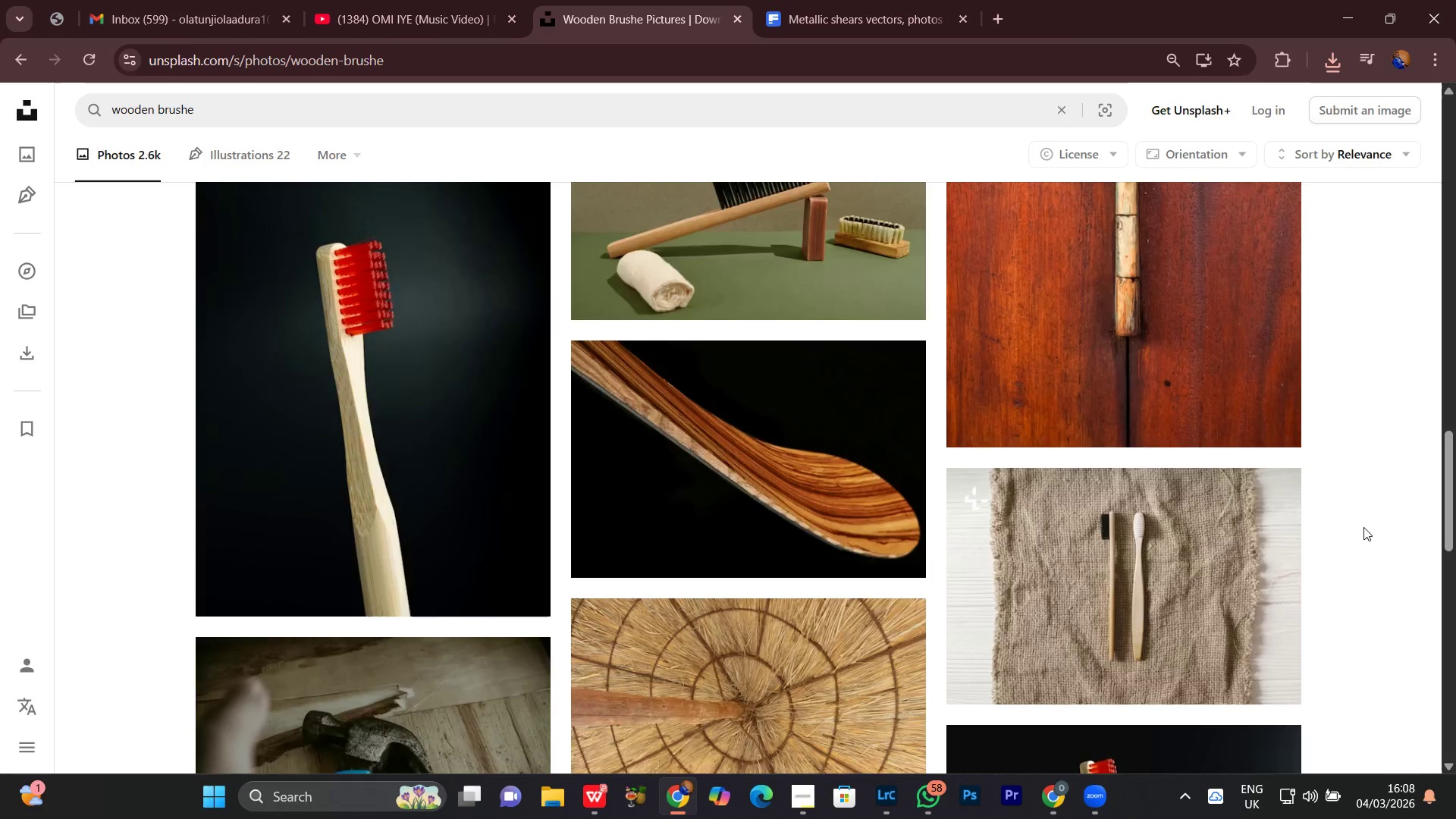 
scroll: coordinate [1363, 527], scroll_direction: down, amount: 8.0
 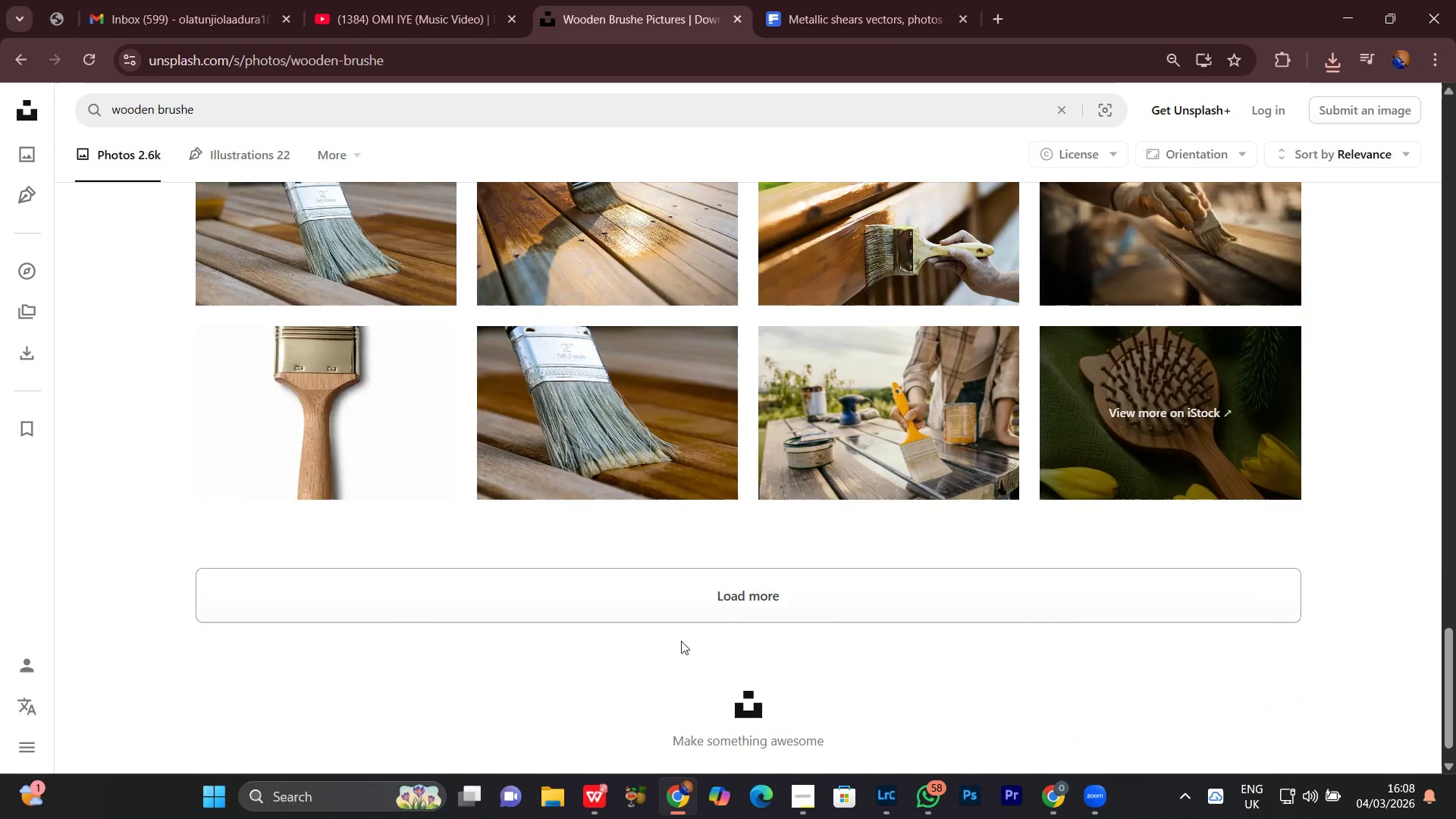 
left_click([712, 608])
 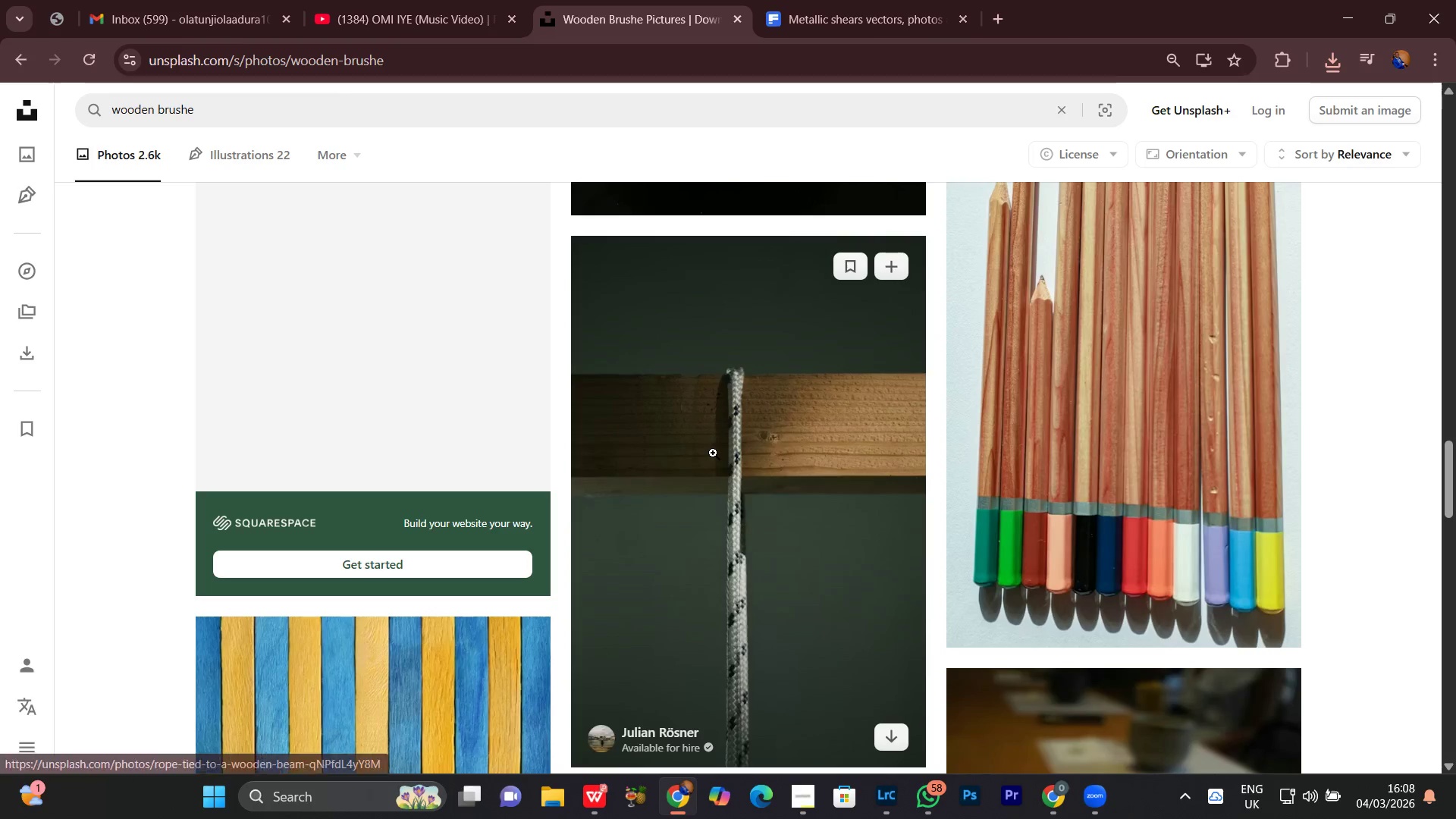 
scroll: coordinate [1392, 450], scroll_direction: down, amount: 9.0
 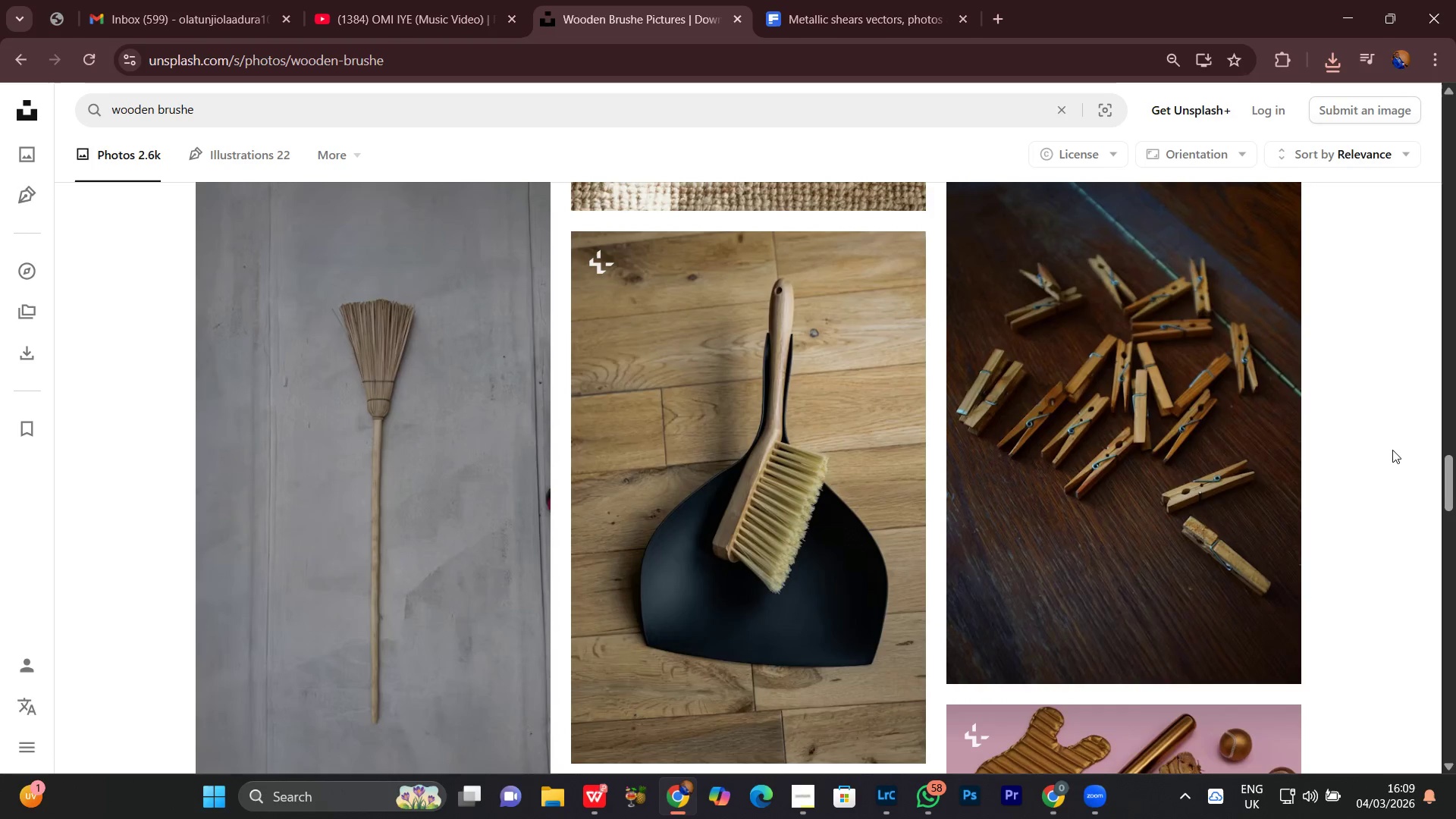 
scroll: coordinate [1392, 450], scroll_direction: none, amount: 0.0
 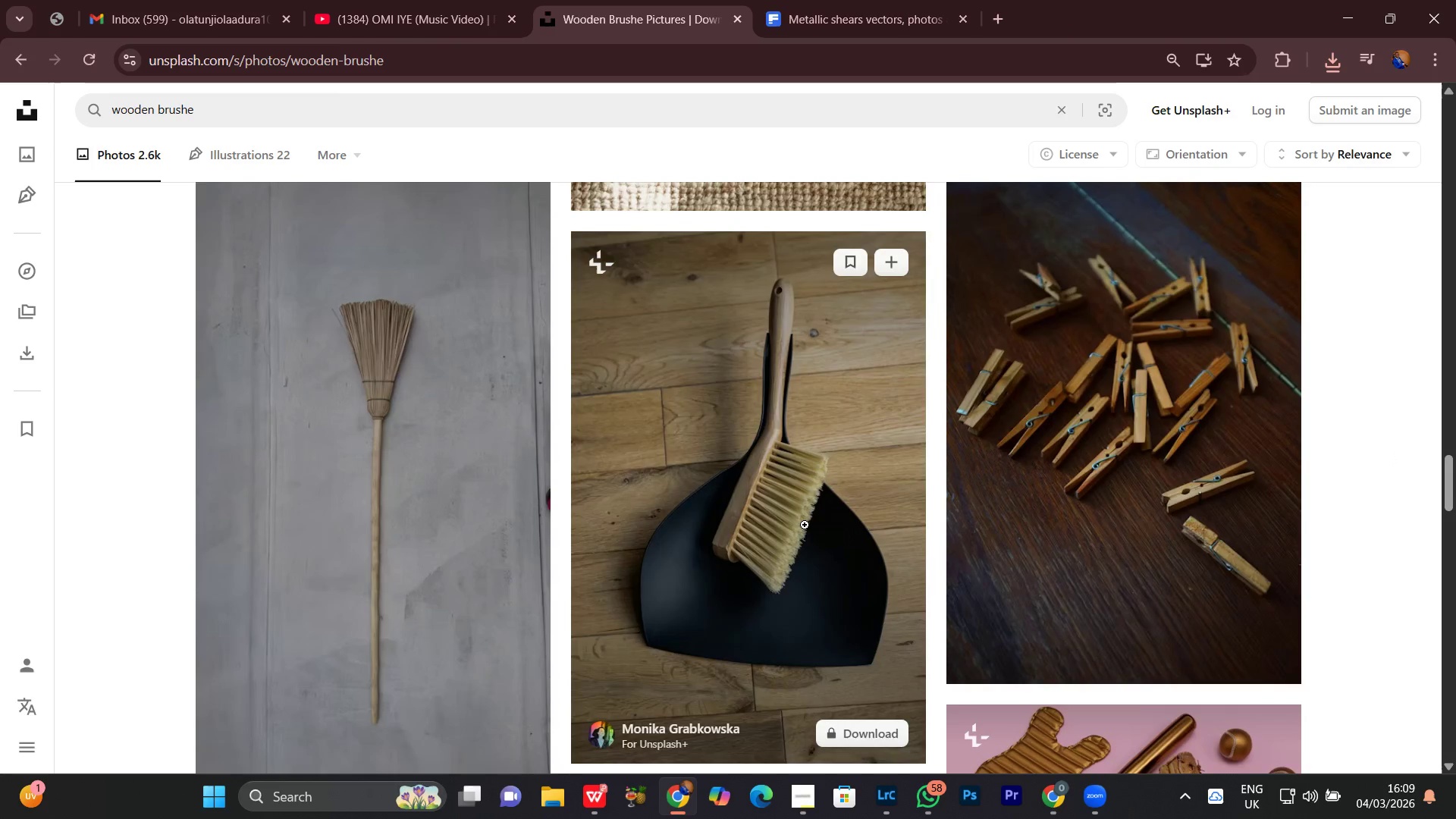 
scroll: coordinate [1455, 485], scroll_direction: down, amount: 8.0
 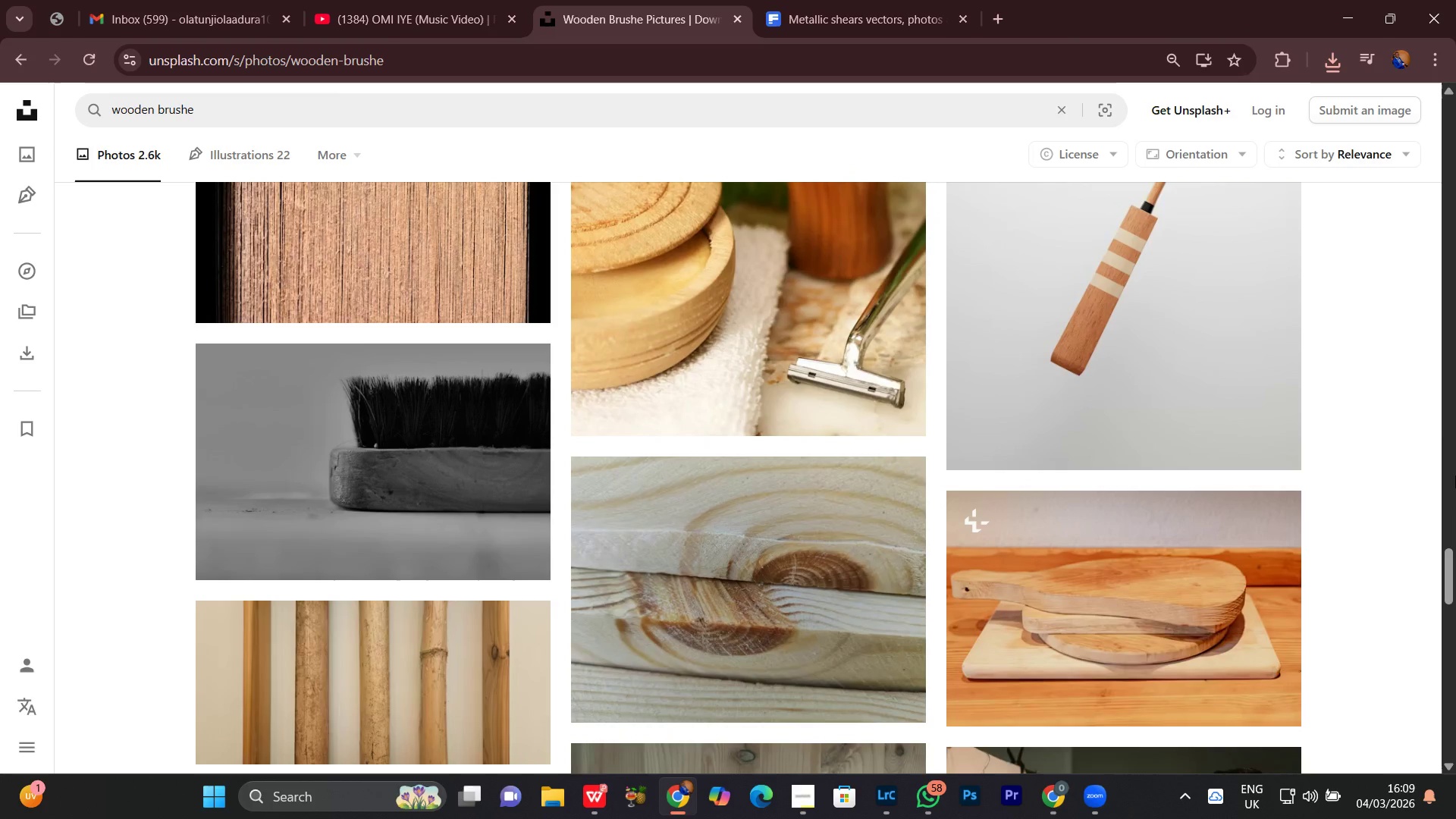 
wait(7.61)
 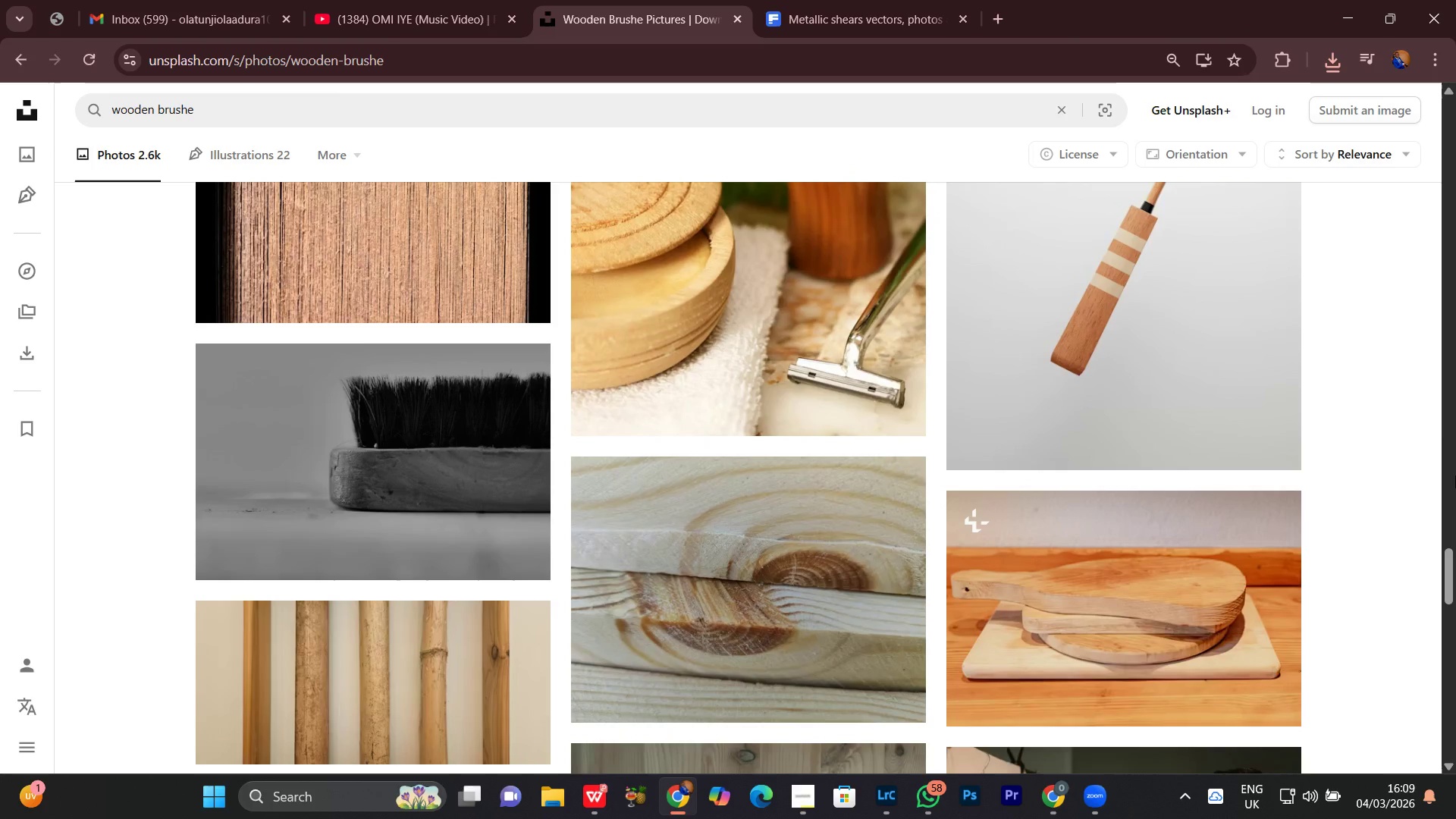 
scroll: coordinate [1455, 479], scroll_direction: down, amount: 9.0
 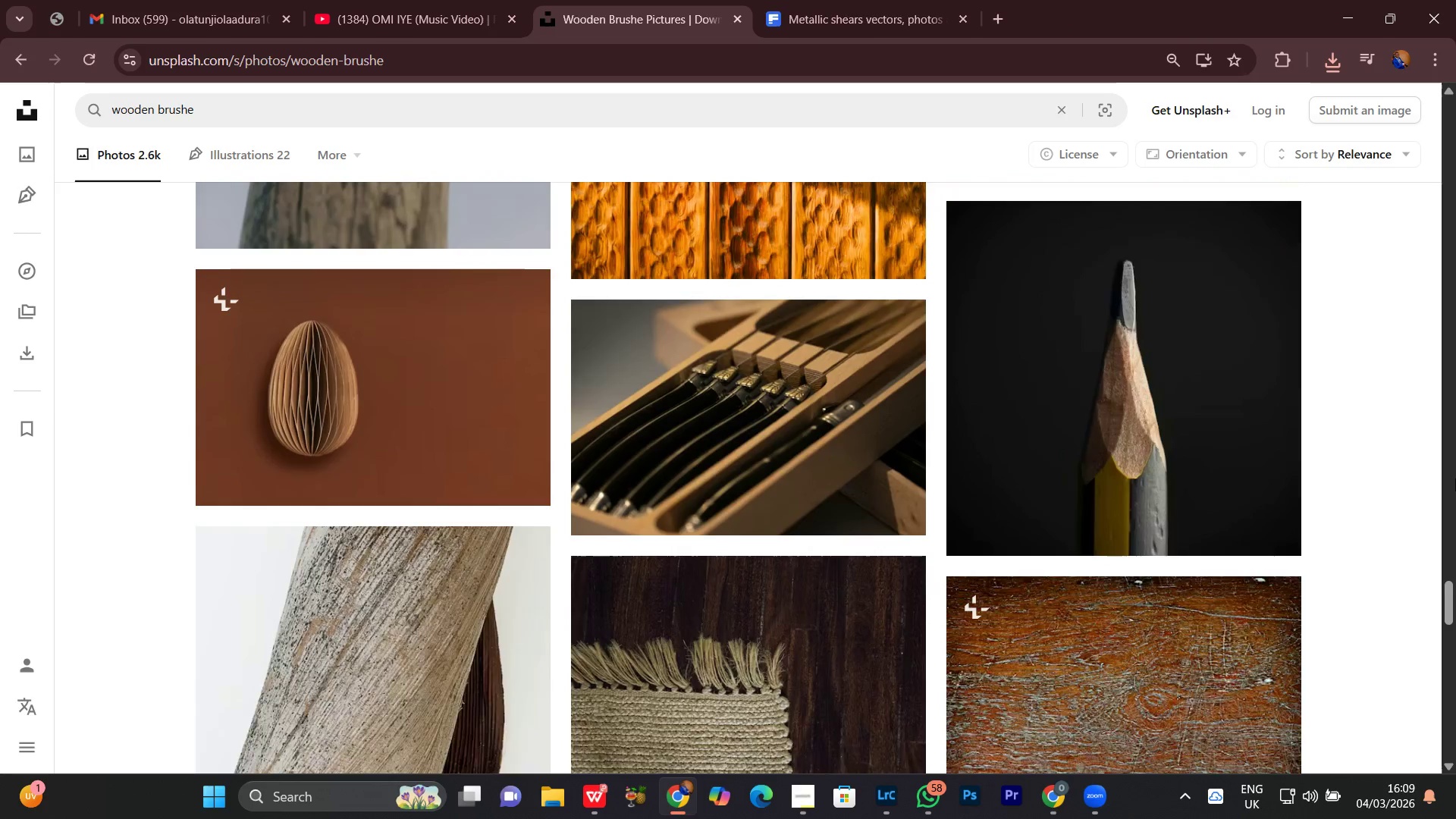 
scroll: coordinate [1455, 479], scroll_direction: up, amount: 1.0
 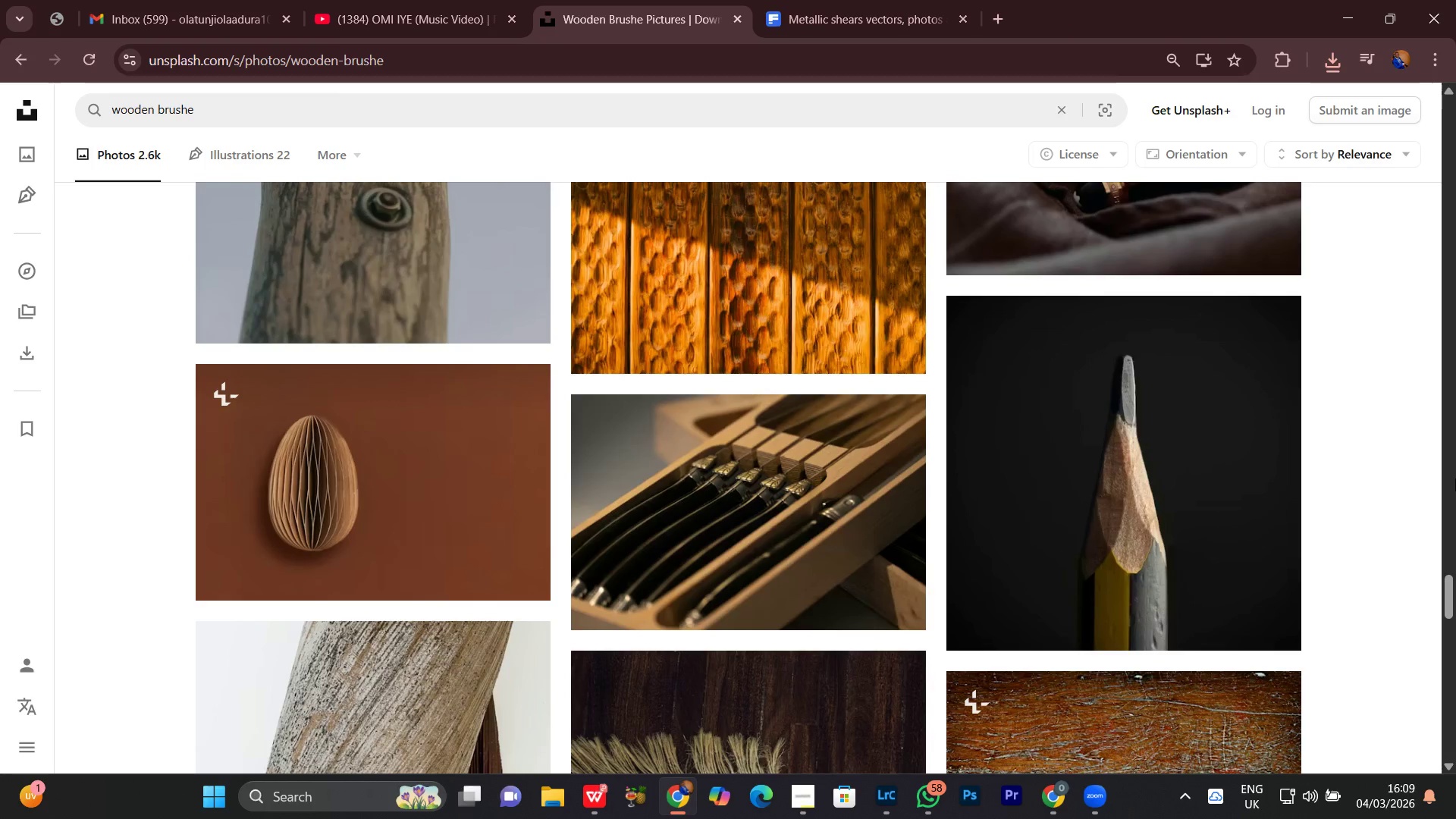 
scroll: coordinate [1455, 479], scroll_direction: down, amount: 4.0
 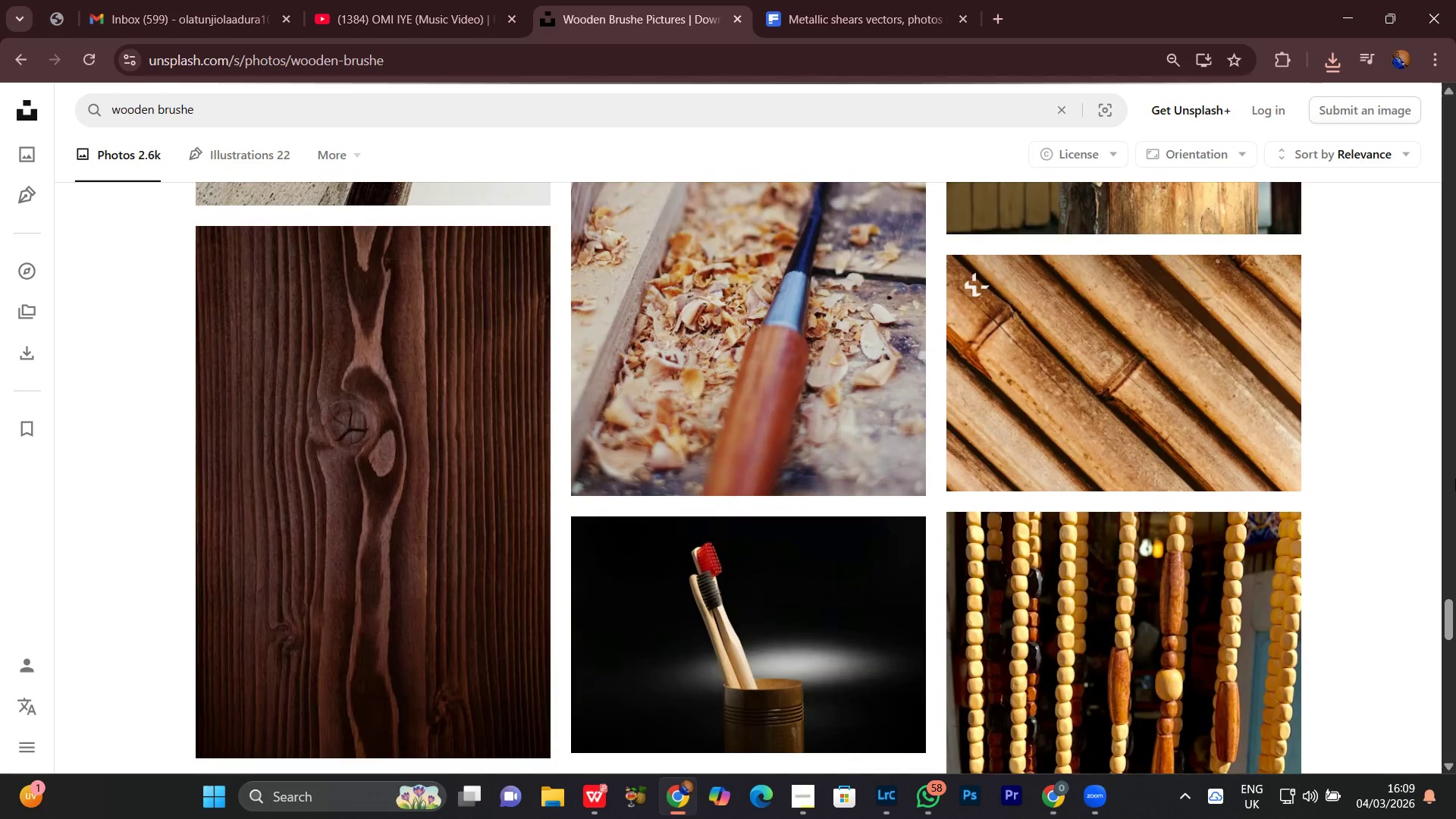 
scroll: coordinate [1455, 478], scroll_direction: up, amount: 3.0
 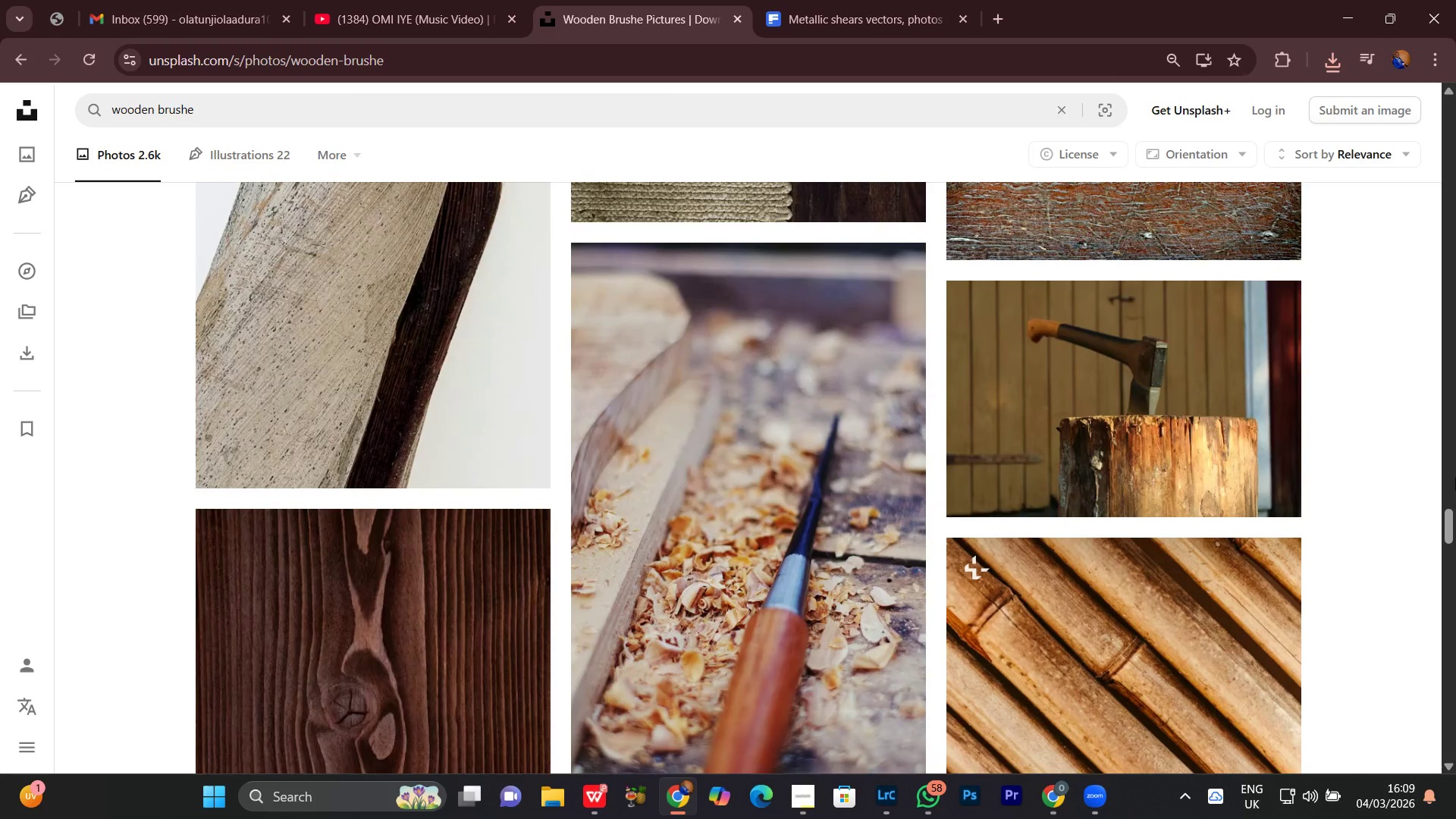 
scroll: coordinate [1455, 478], scroll_direction: down, amount: 6.0
 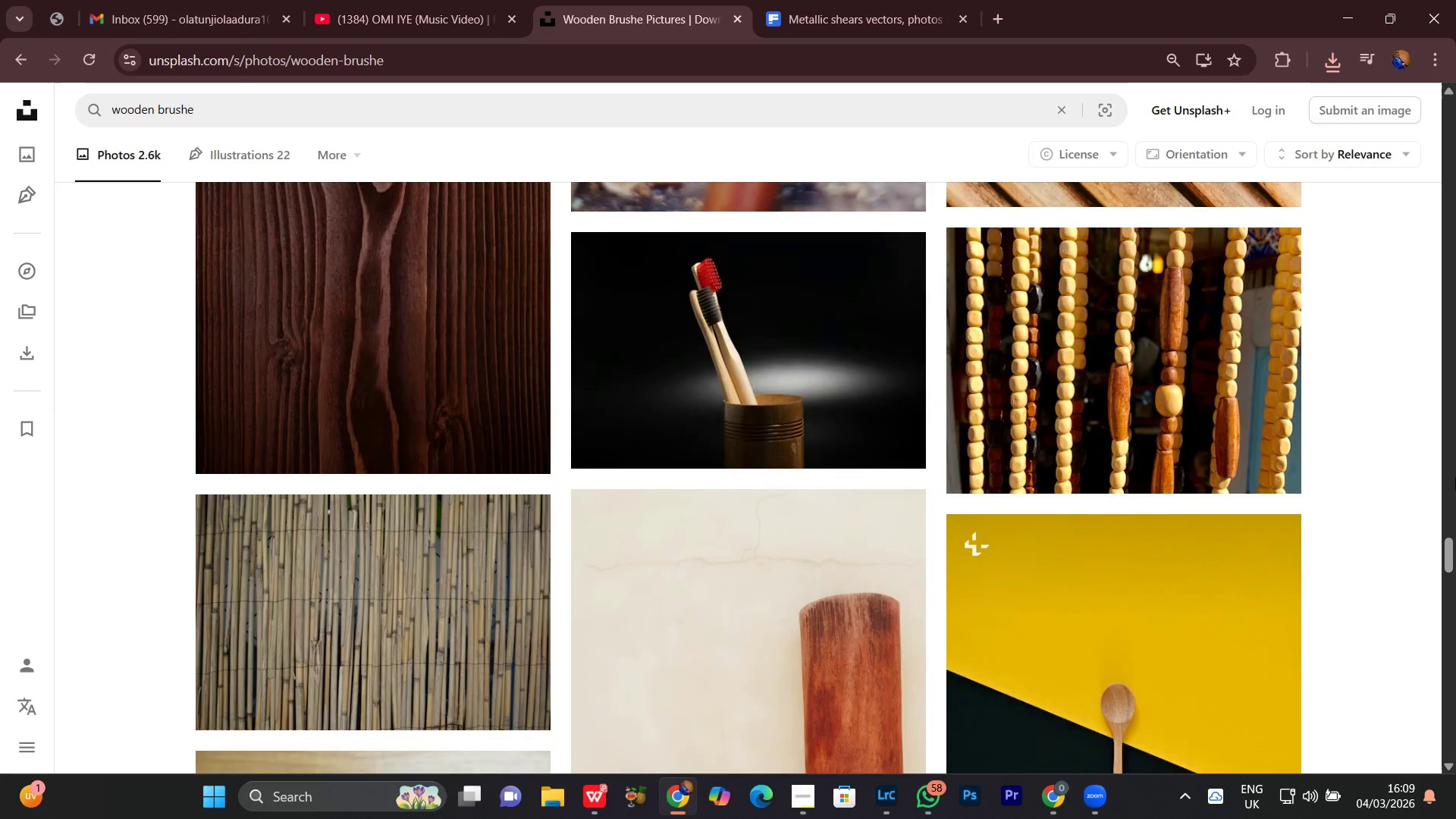 
scroll: coordinate [1455, 478], scroll_direction: up, amount: 1.0
 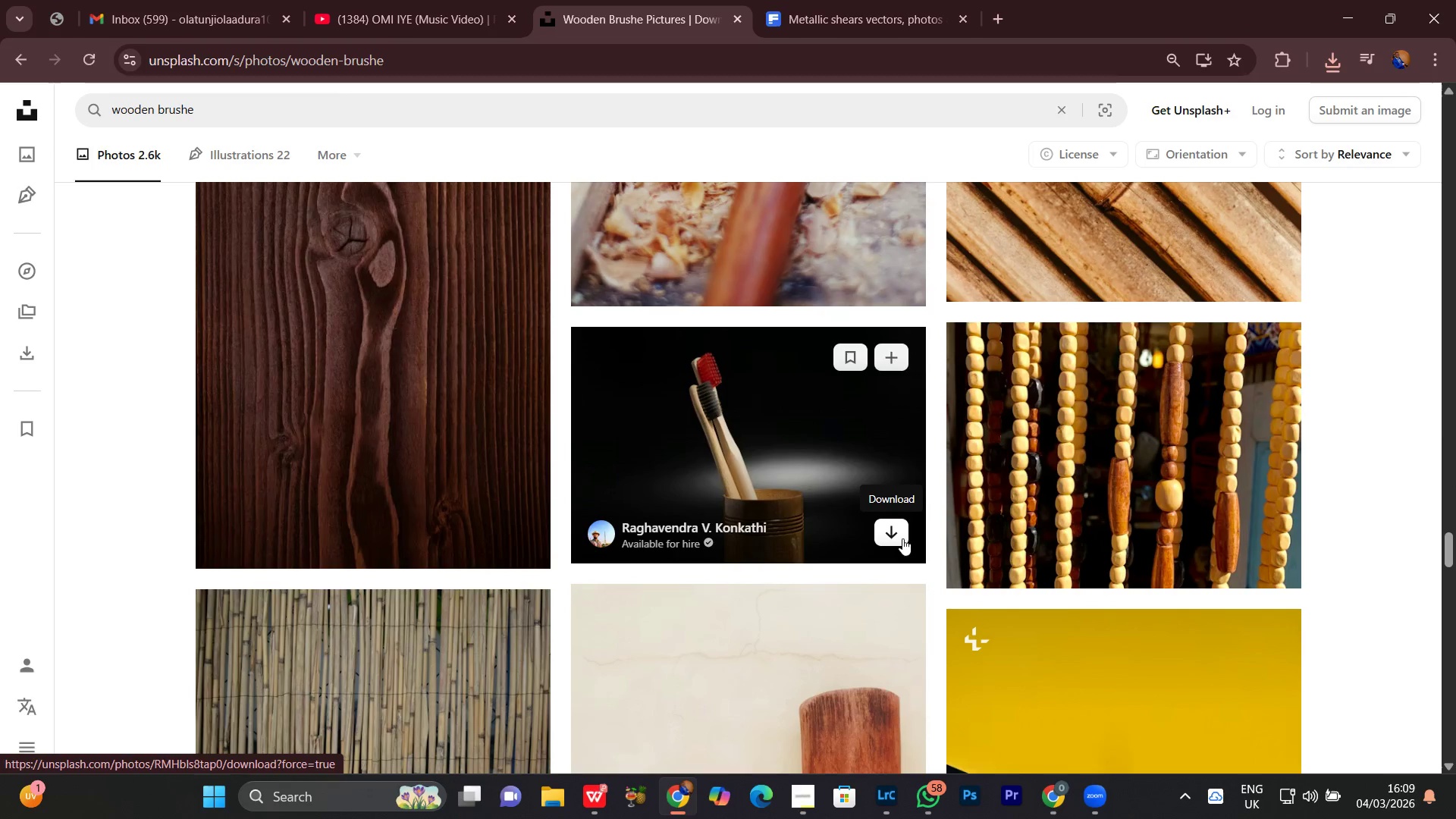 
left_click([899, 522])
 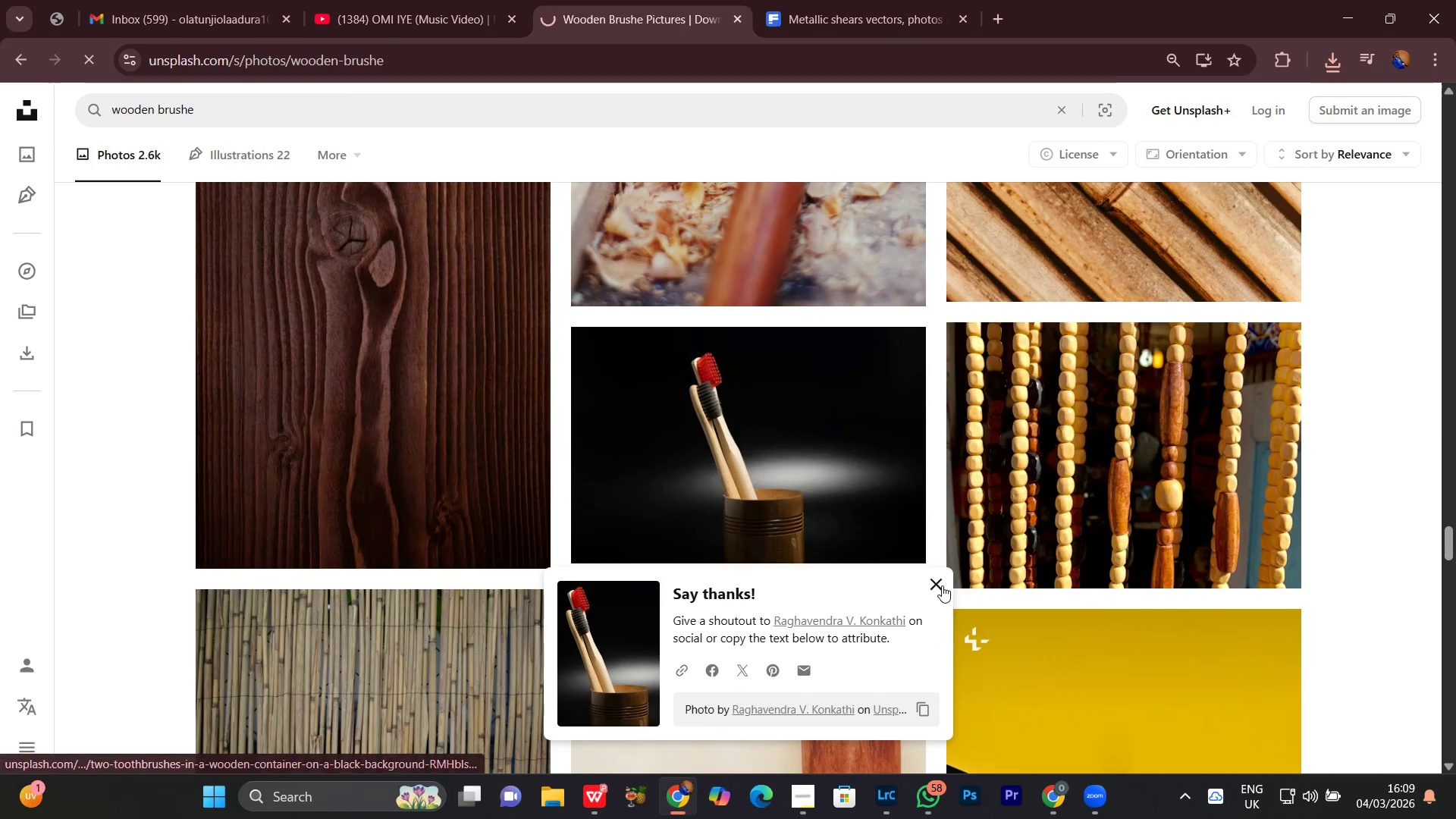 
left_click([936, 581])
 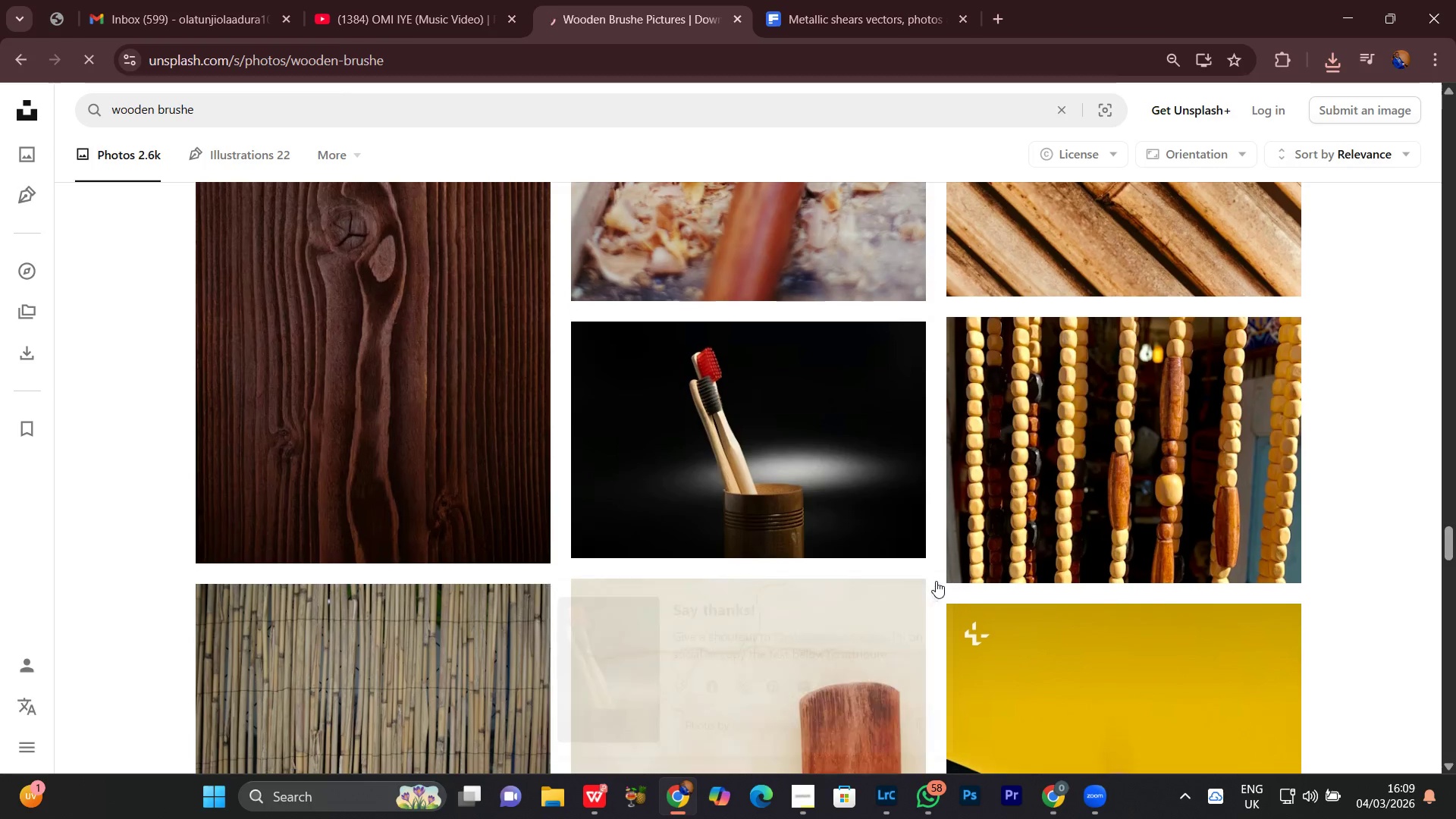 
scroll: coordinate [936, 581], scroll_direction: down, amount: 4.0
 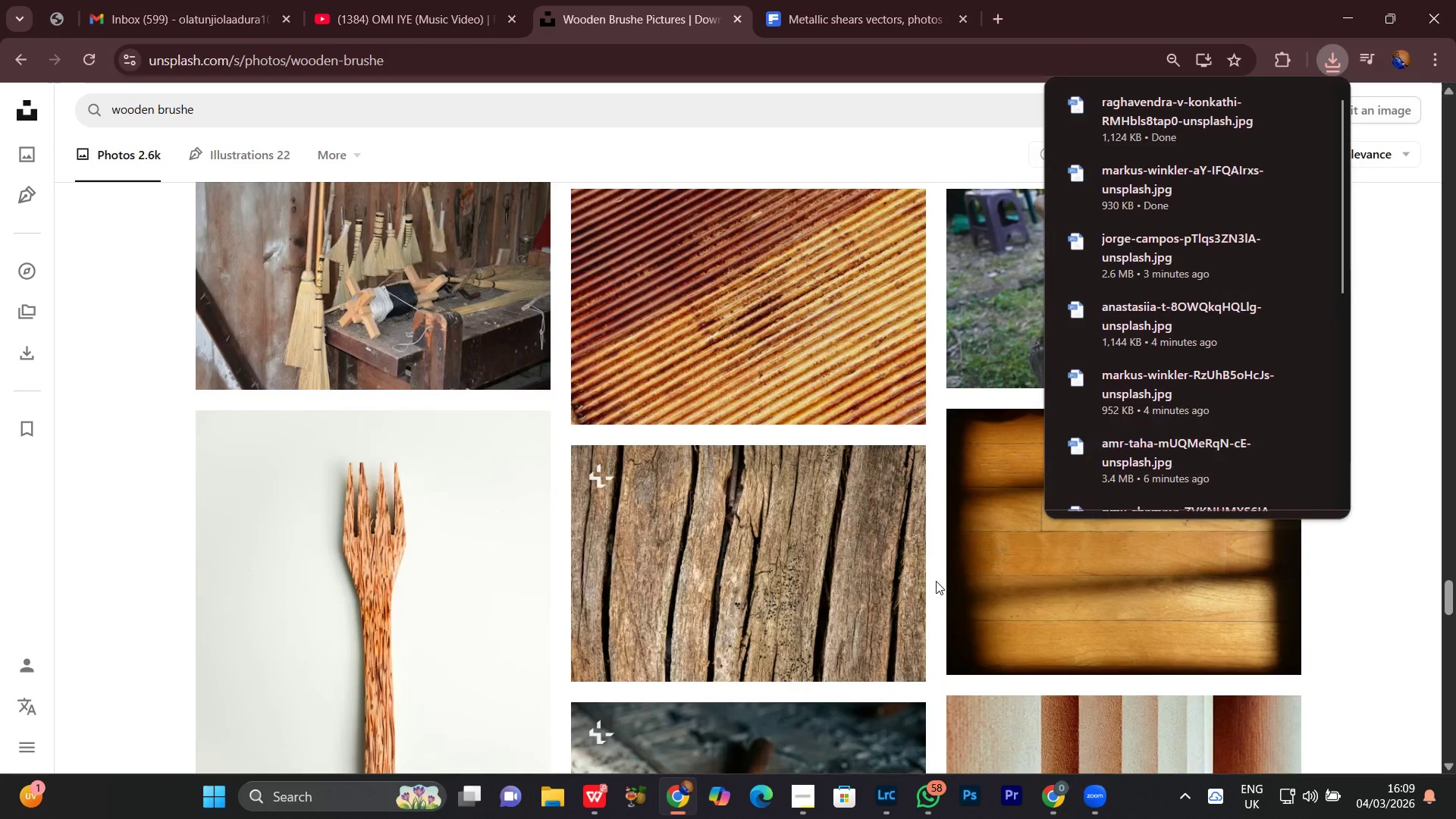 
scroll: coordinate [936, 581], scroll_direction: up, amount: 2.0
 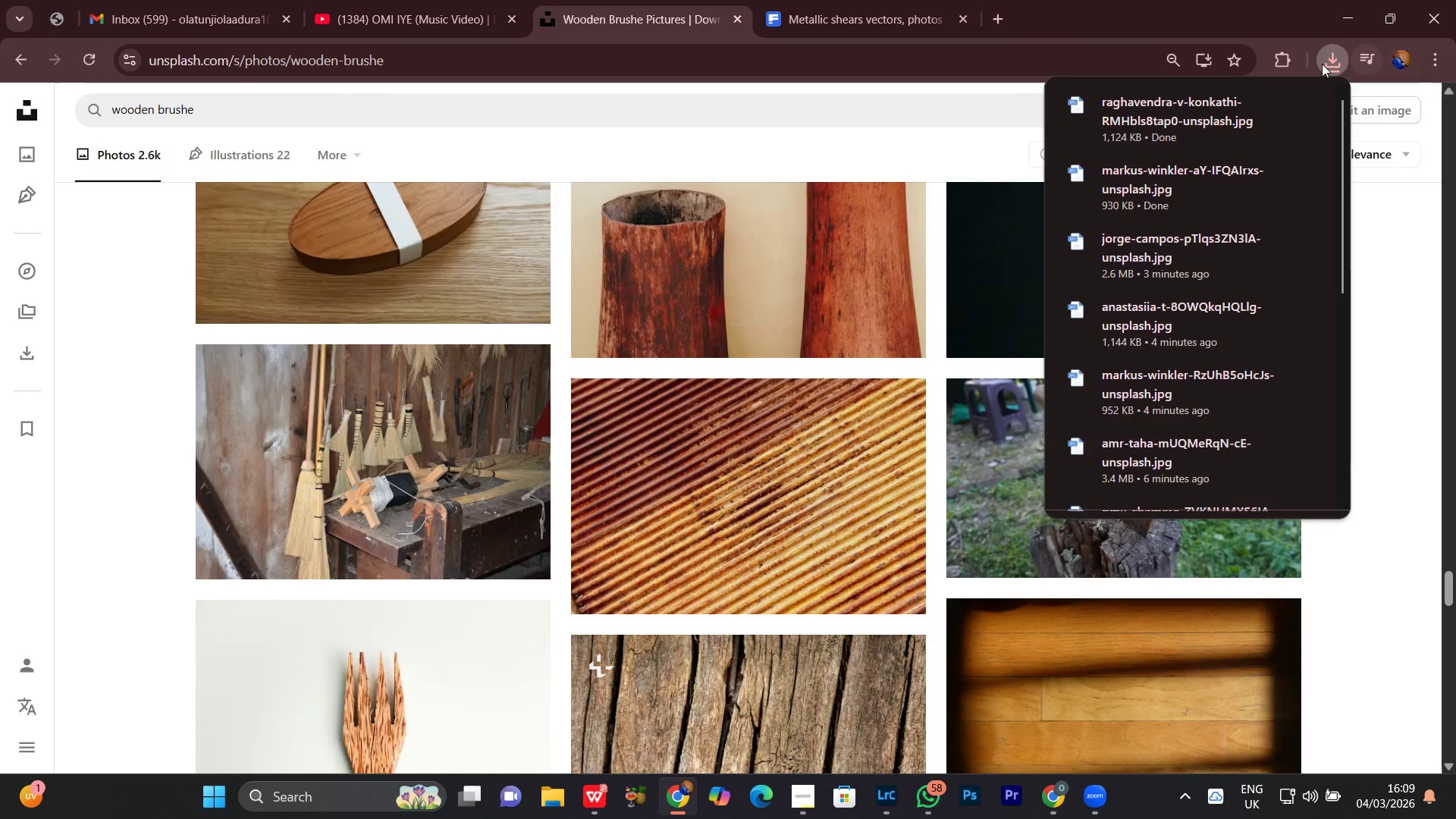 
left_click([1322, 63])
 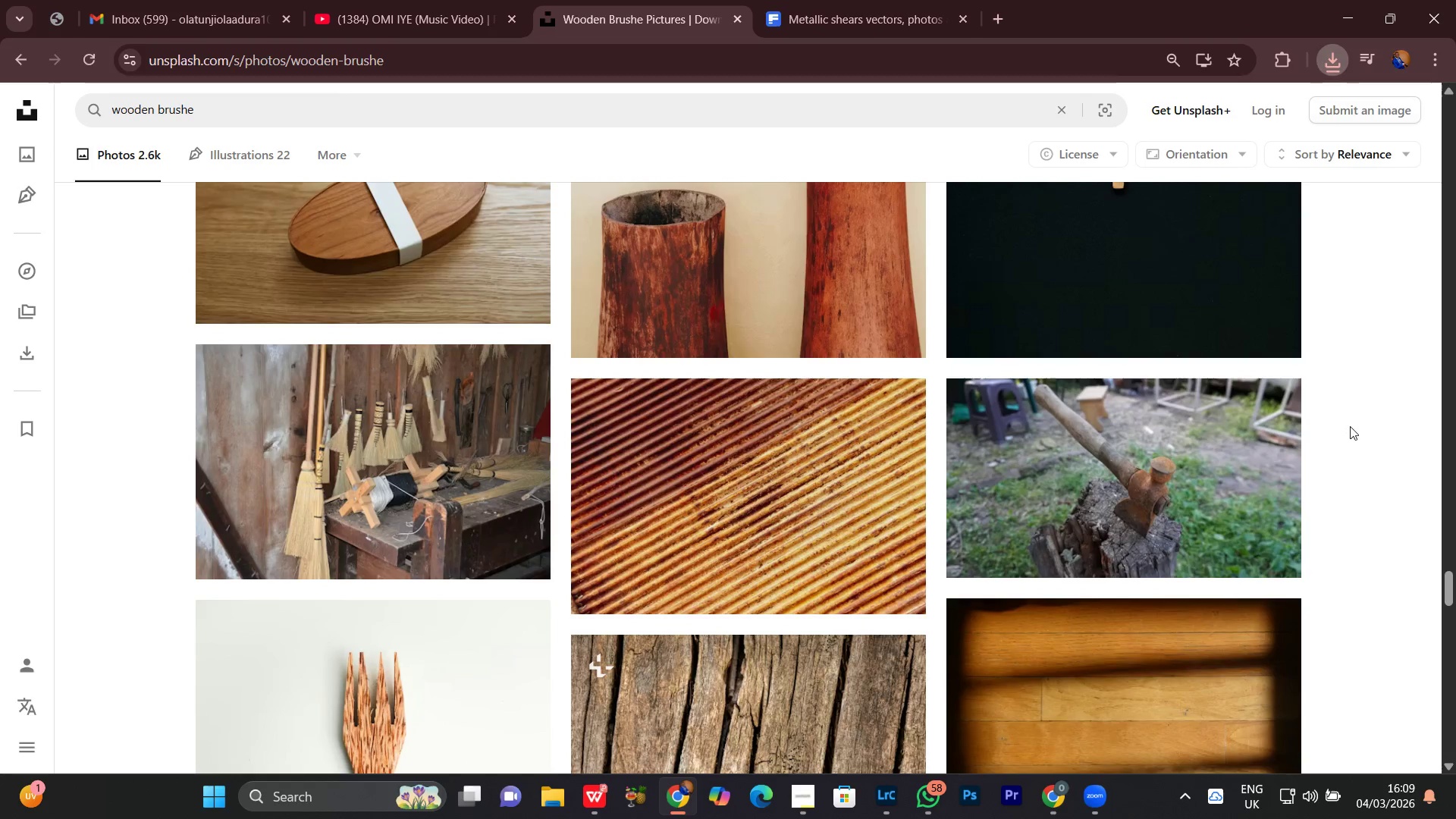 
scroll: coordinate [1350, 426], scroll_direction: down, amount: 4.0
 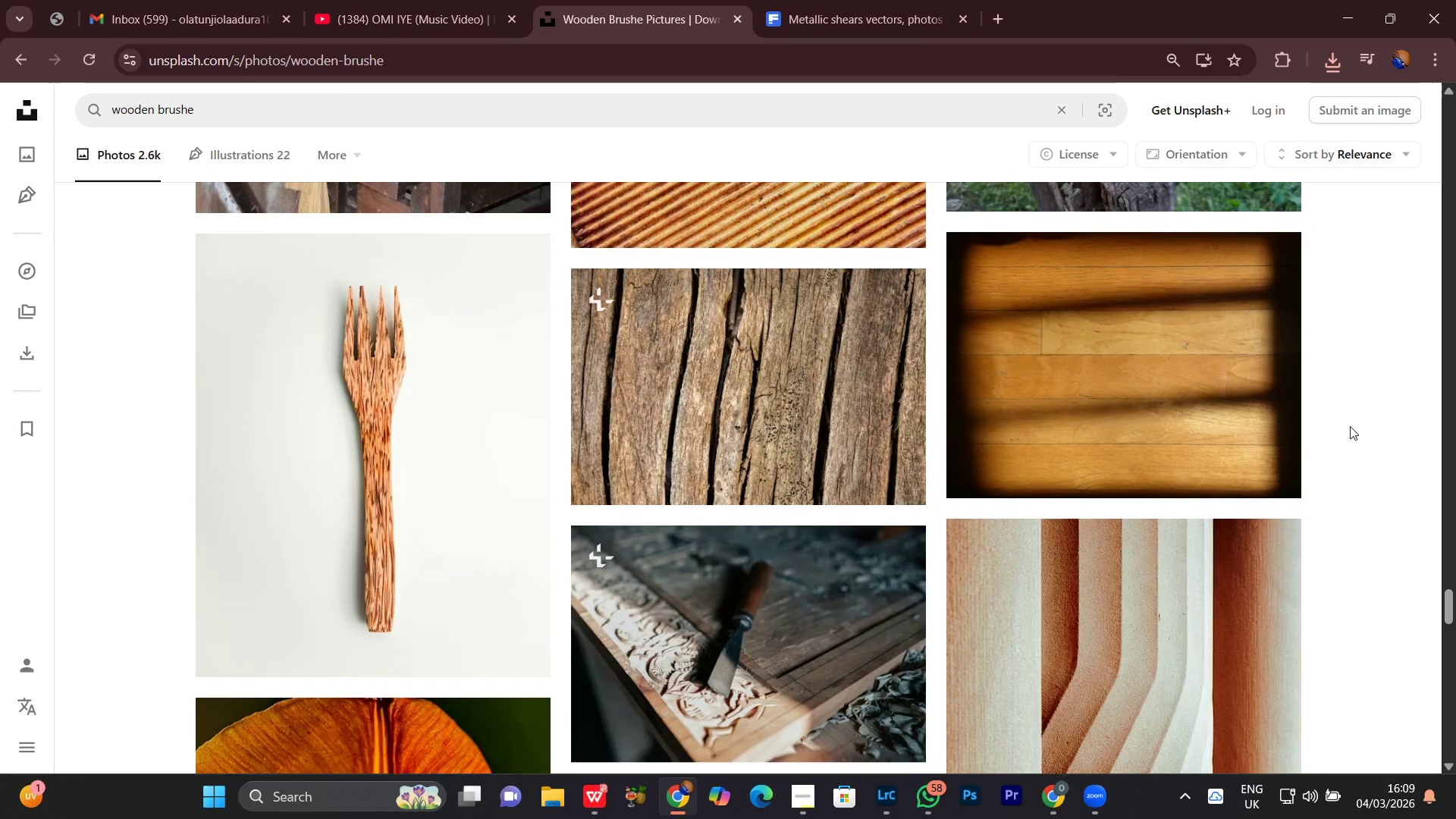 
scroll: coordinate [1350, 426], scroll_direction: up, amount: 1.0
 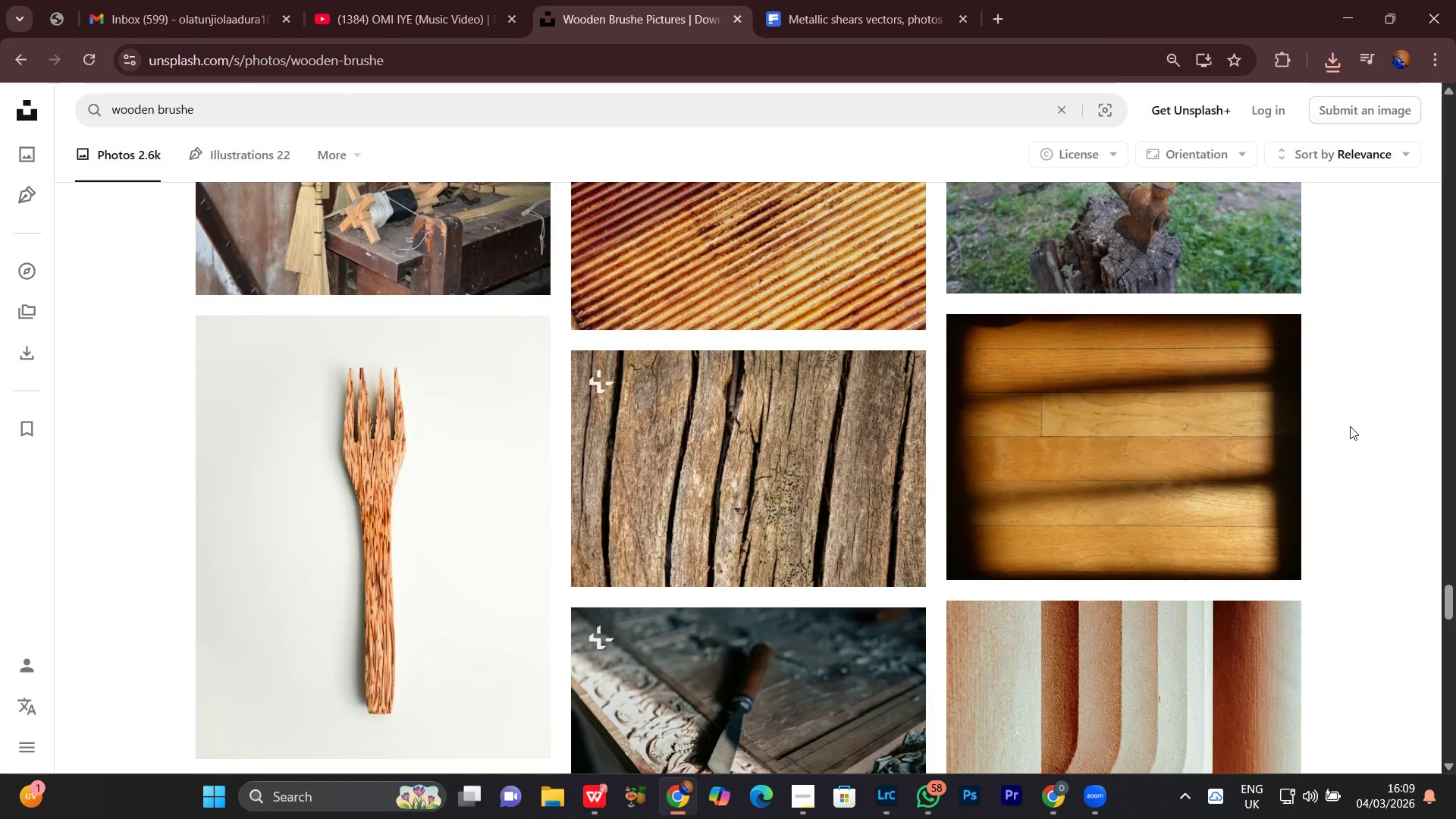 
scroll: coordinate [1350, 426], scroll_direction: down, amount: 4.0
 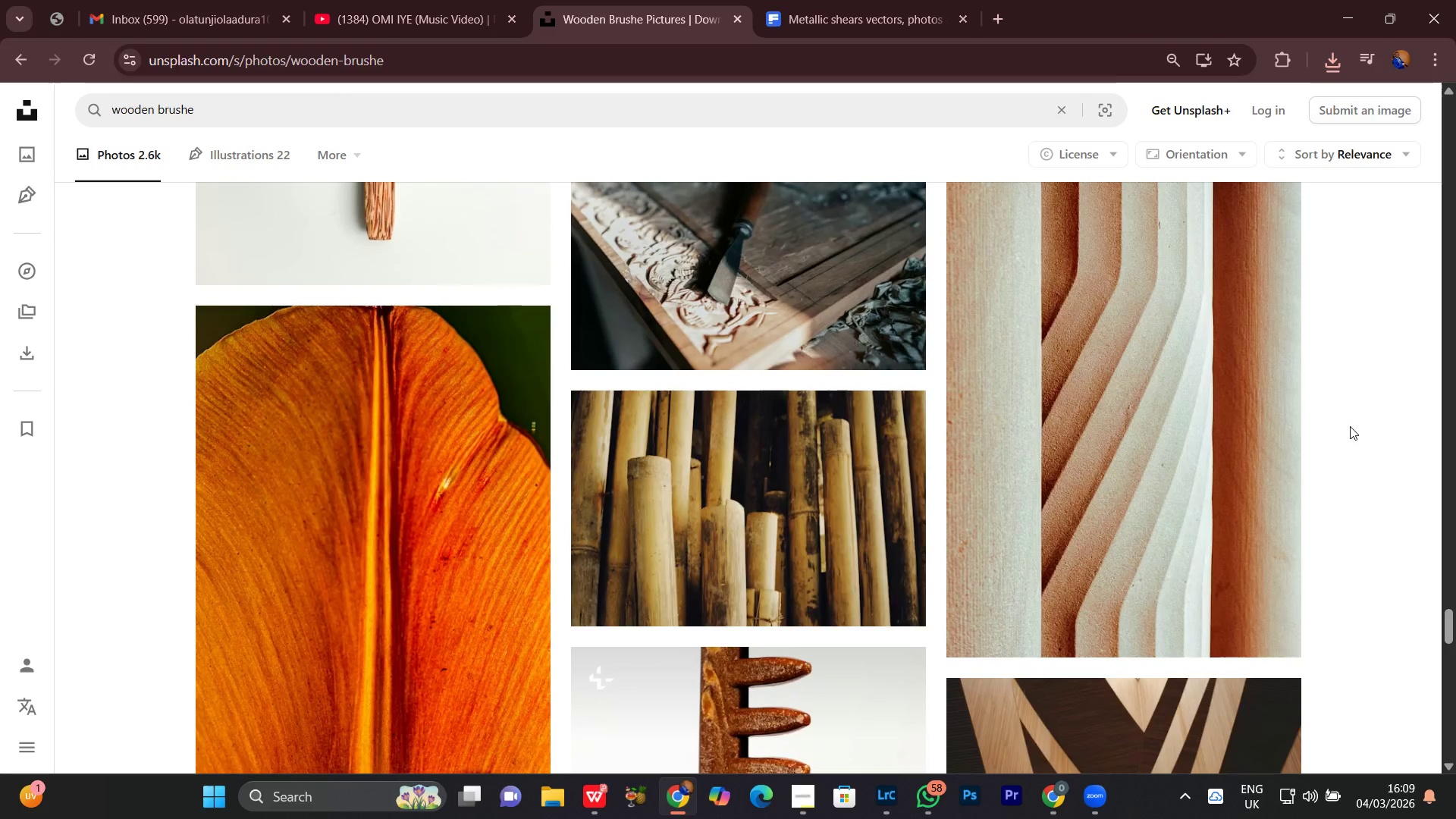 
scroll: coordinate [1350, 426], scroll_direction: up, amount: 4.0
 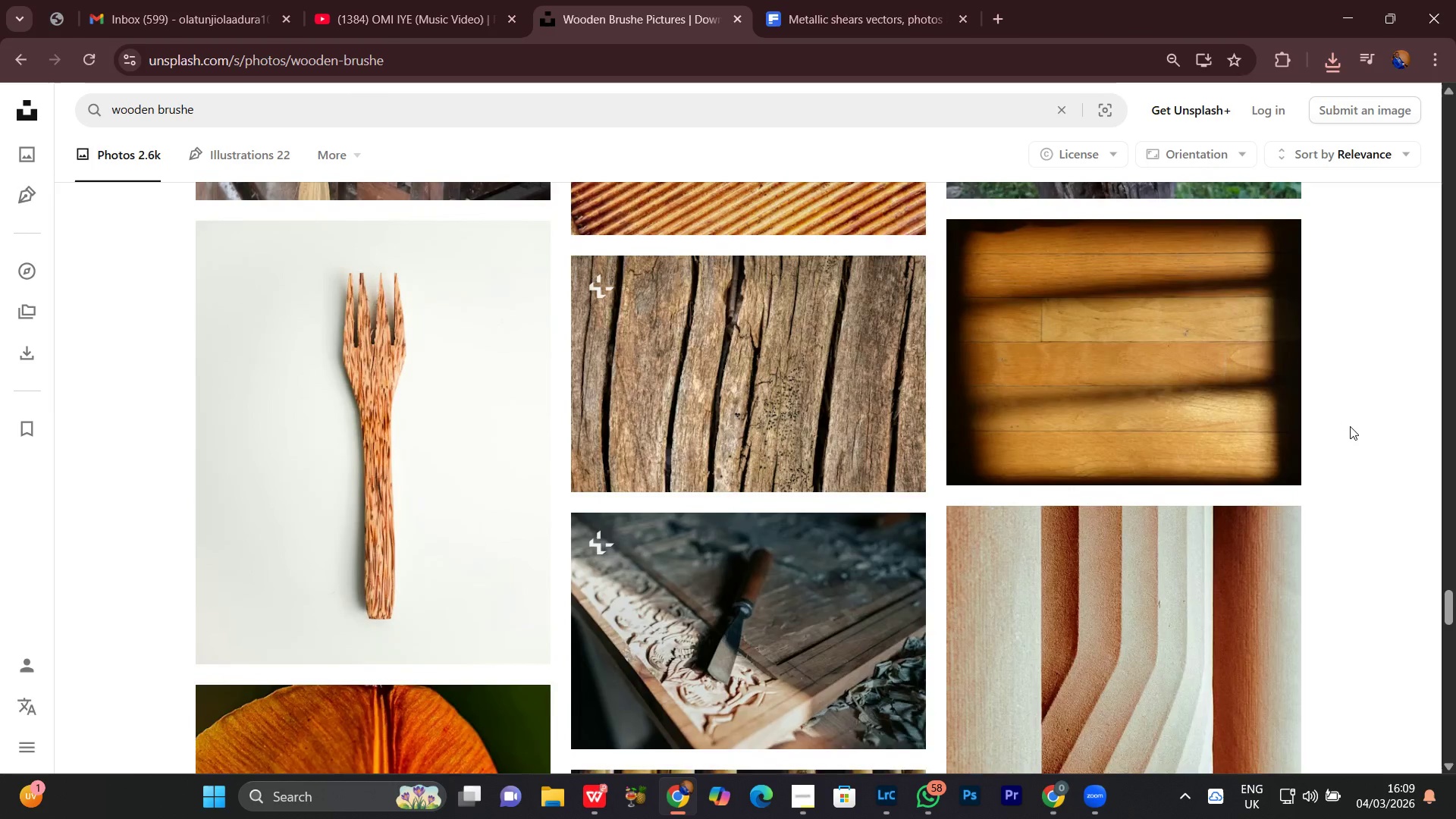 
scroll: coordinate [1350, 426], scroll_direction: none, amount: 0.0
 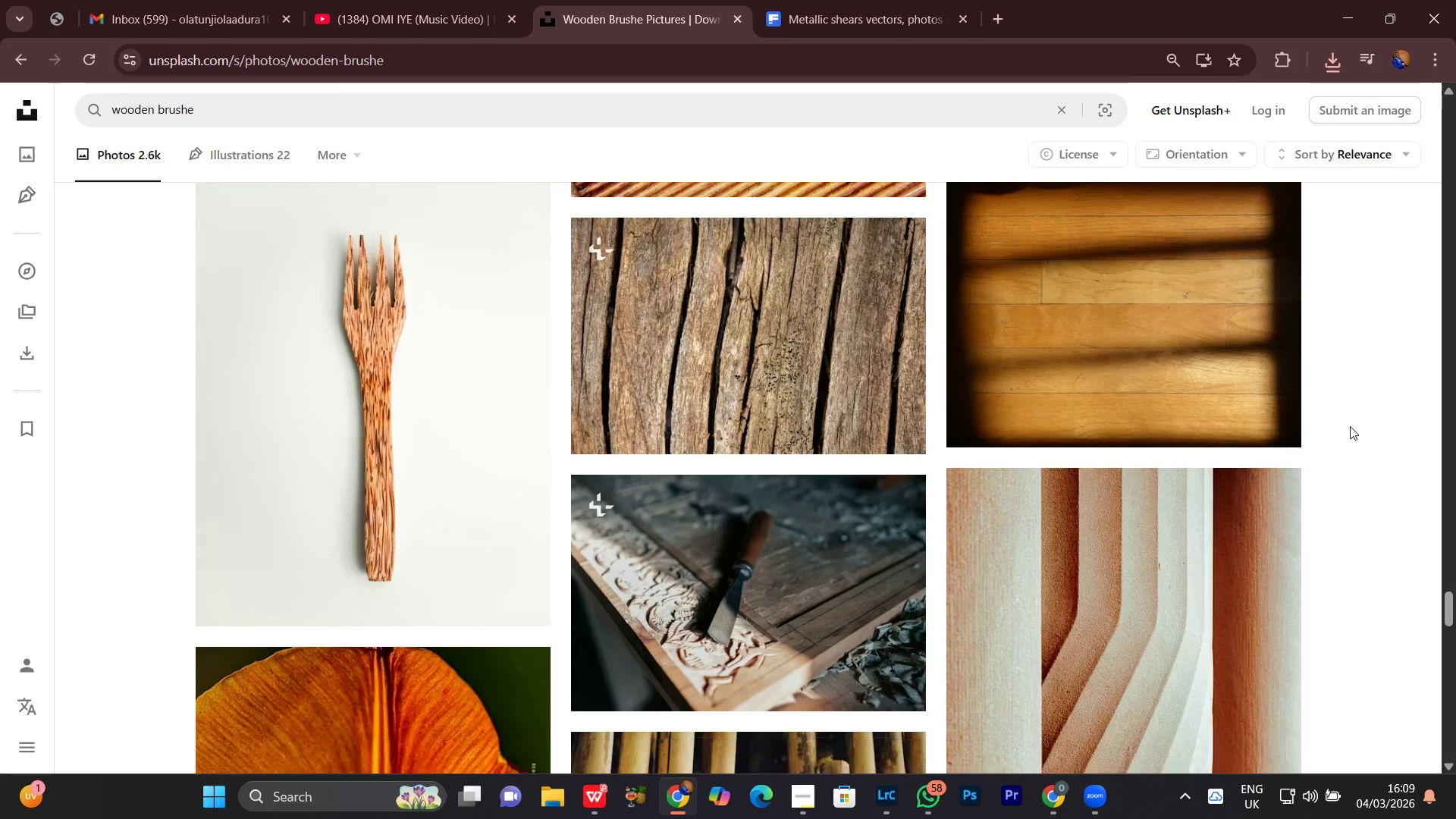 
scroll: coordinate [1350, 426], scroll_direction: down, amount: 9.0
 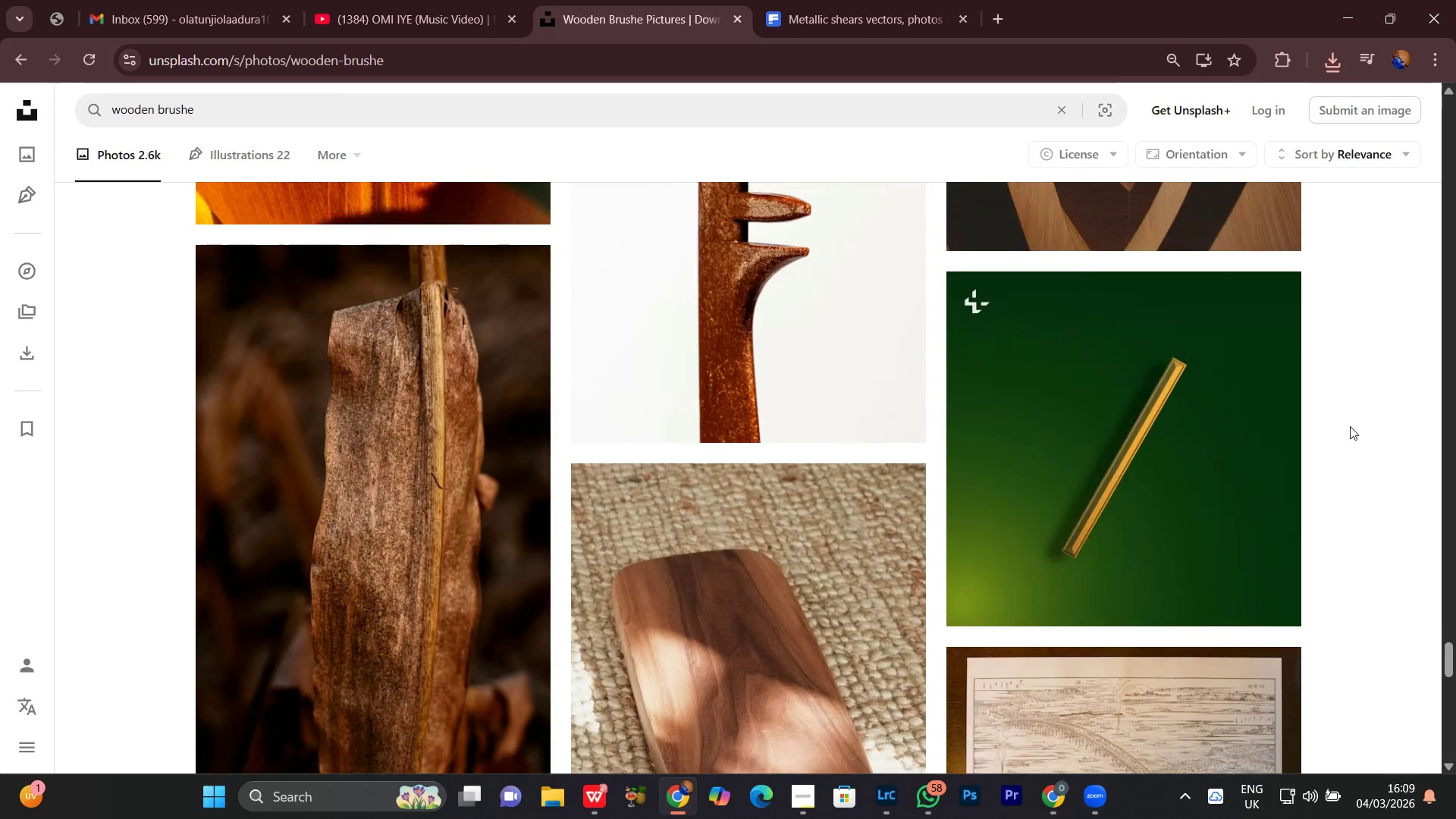 
scroll: coordinate [1350, 426], scroll_direction: up, amount: 3.0
 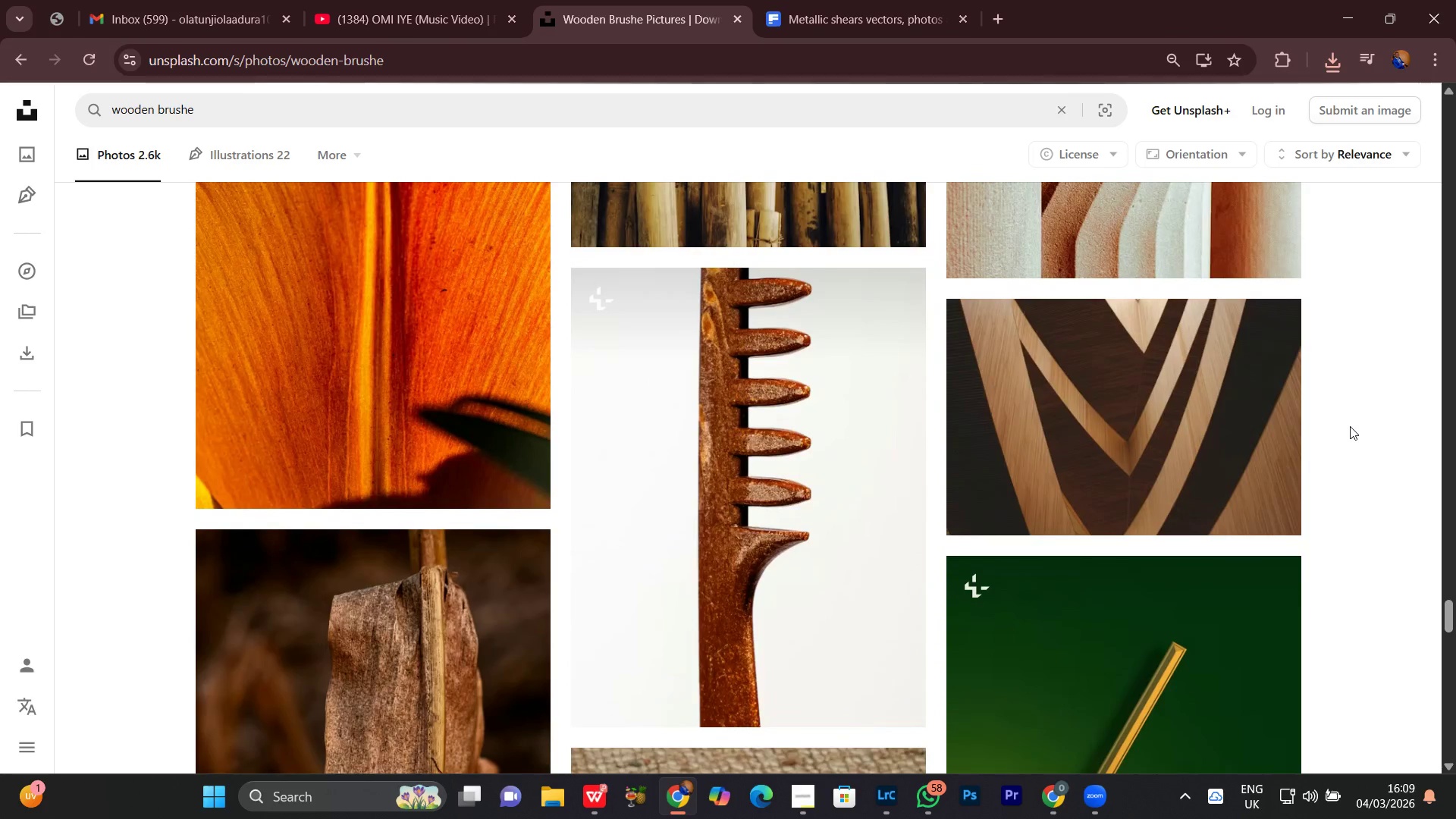 
scroll: coordinate [1350, 426], scroll_direction: down, amount: 3.0
 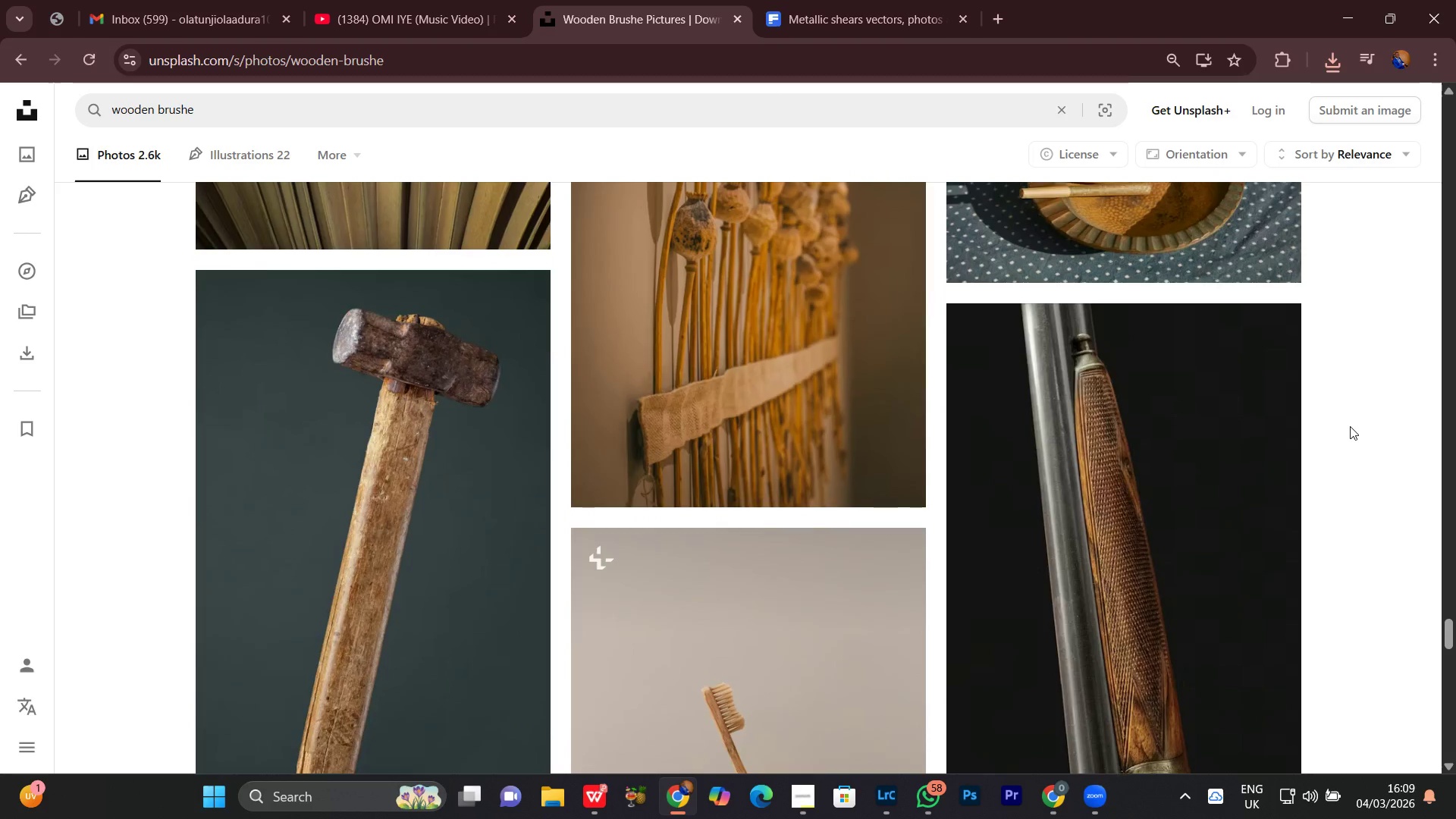 
scroll: coordinate [1350, 426], scroll_direction: up, amount: 2.0
 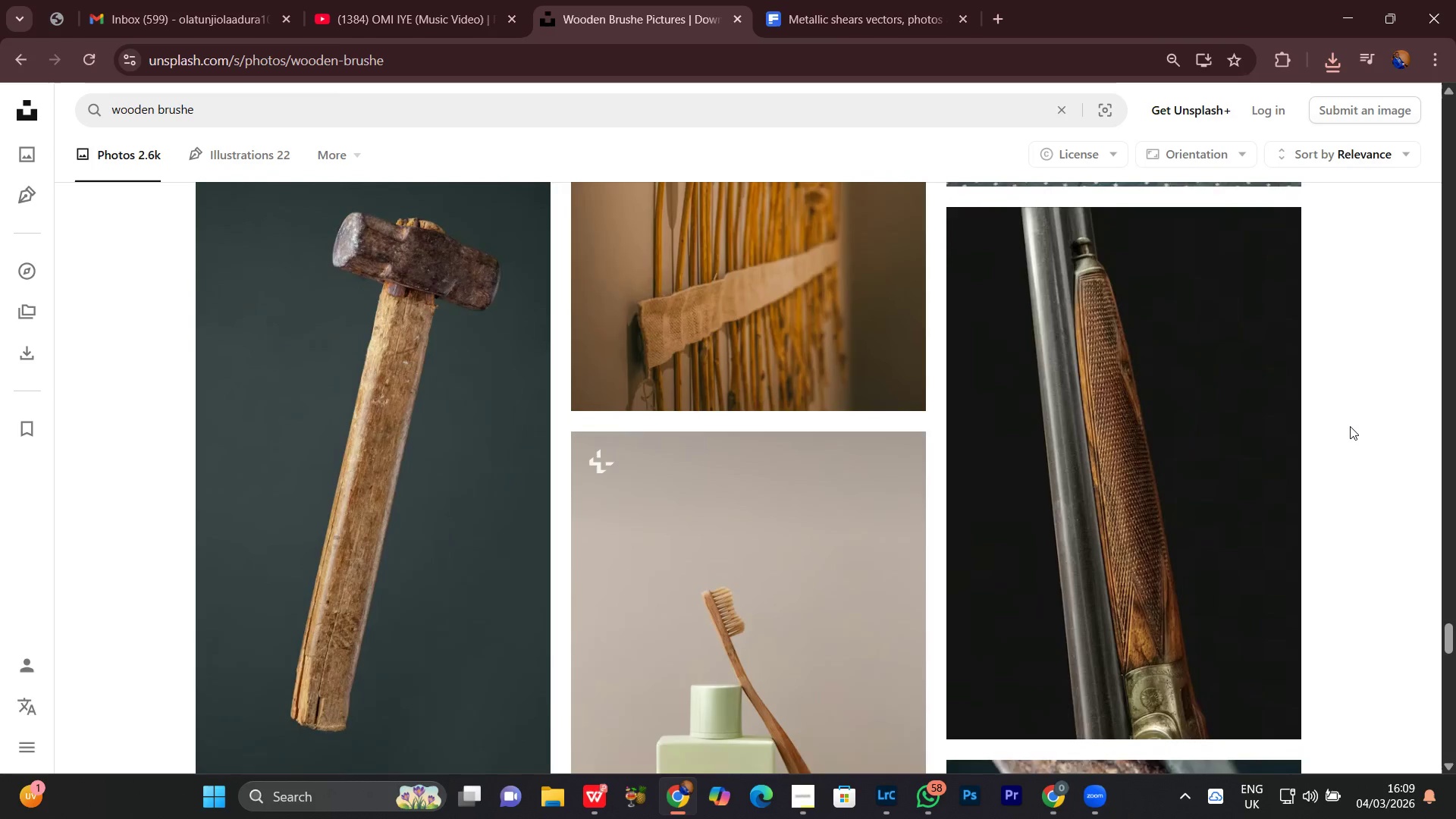 
scroll: coordinate [1350, 426], scroll_direction: down, amount: 20.0
 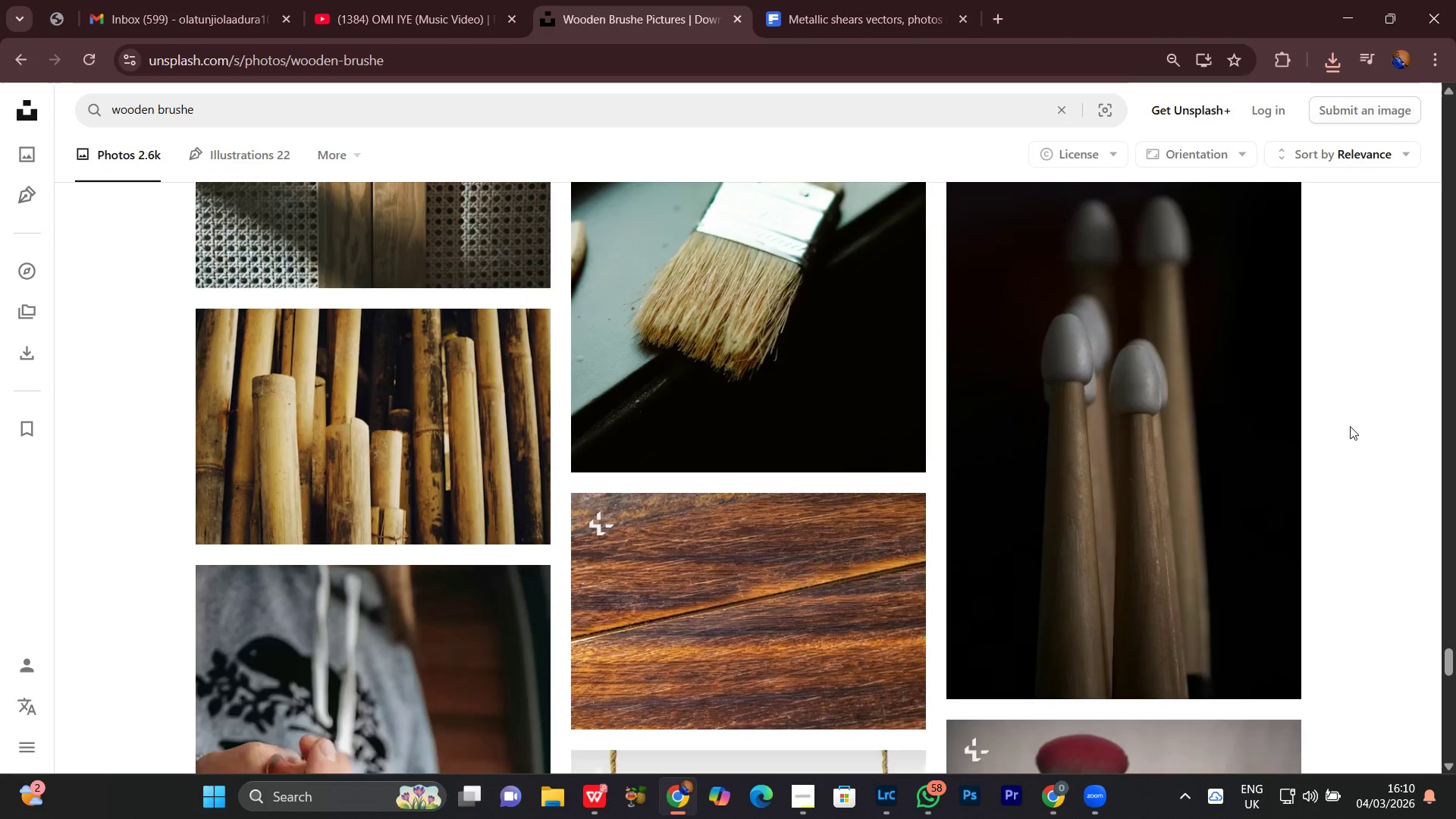 
scroll: coordinate [1350, 426], scroll_direction: up, amount: 3.0
 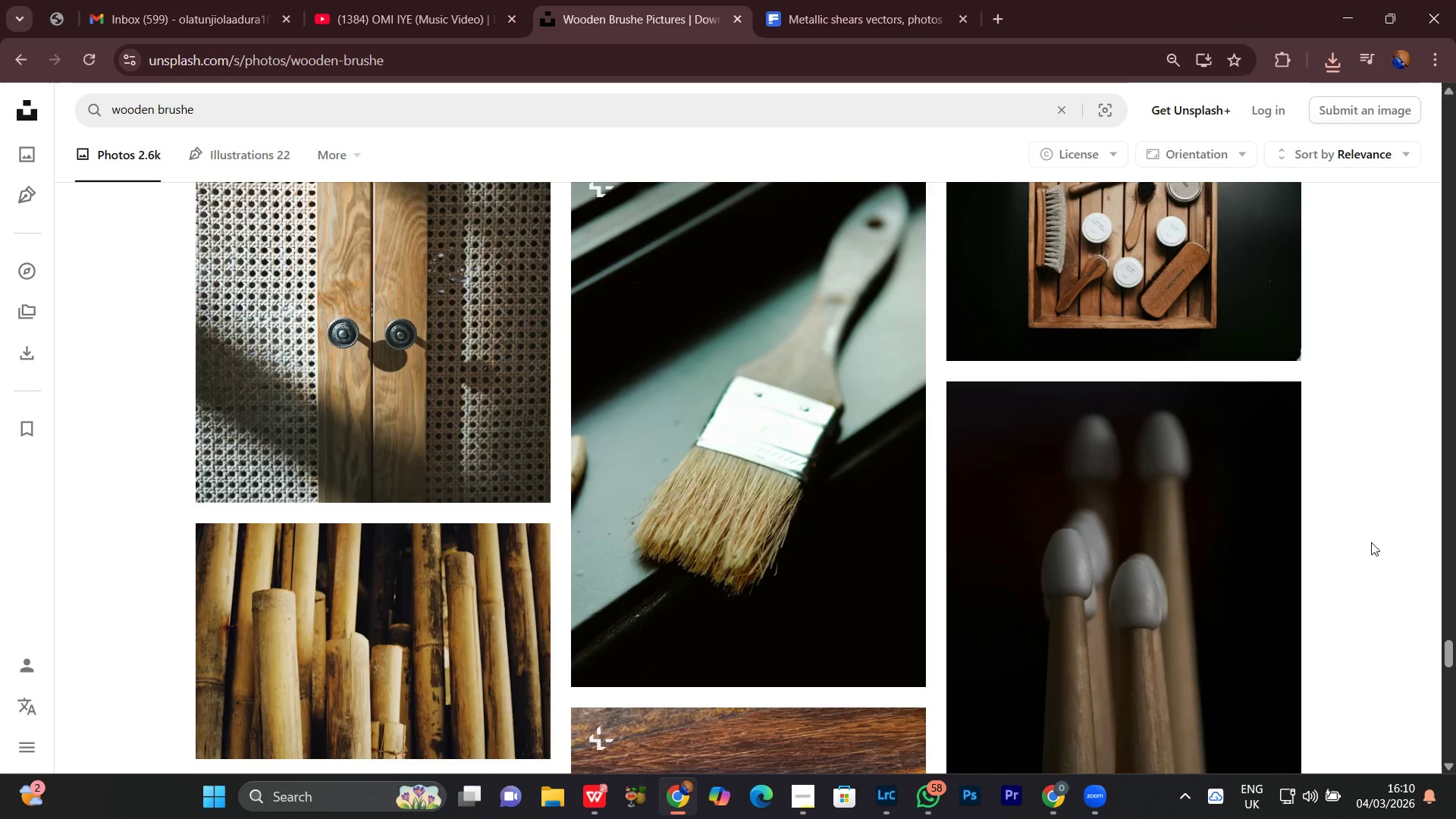 
scroll: coordinate [1376, 454], scroll_direction: down, amount: 8.0
 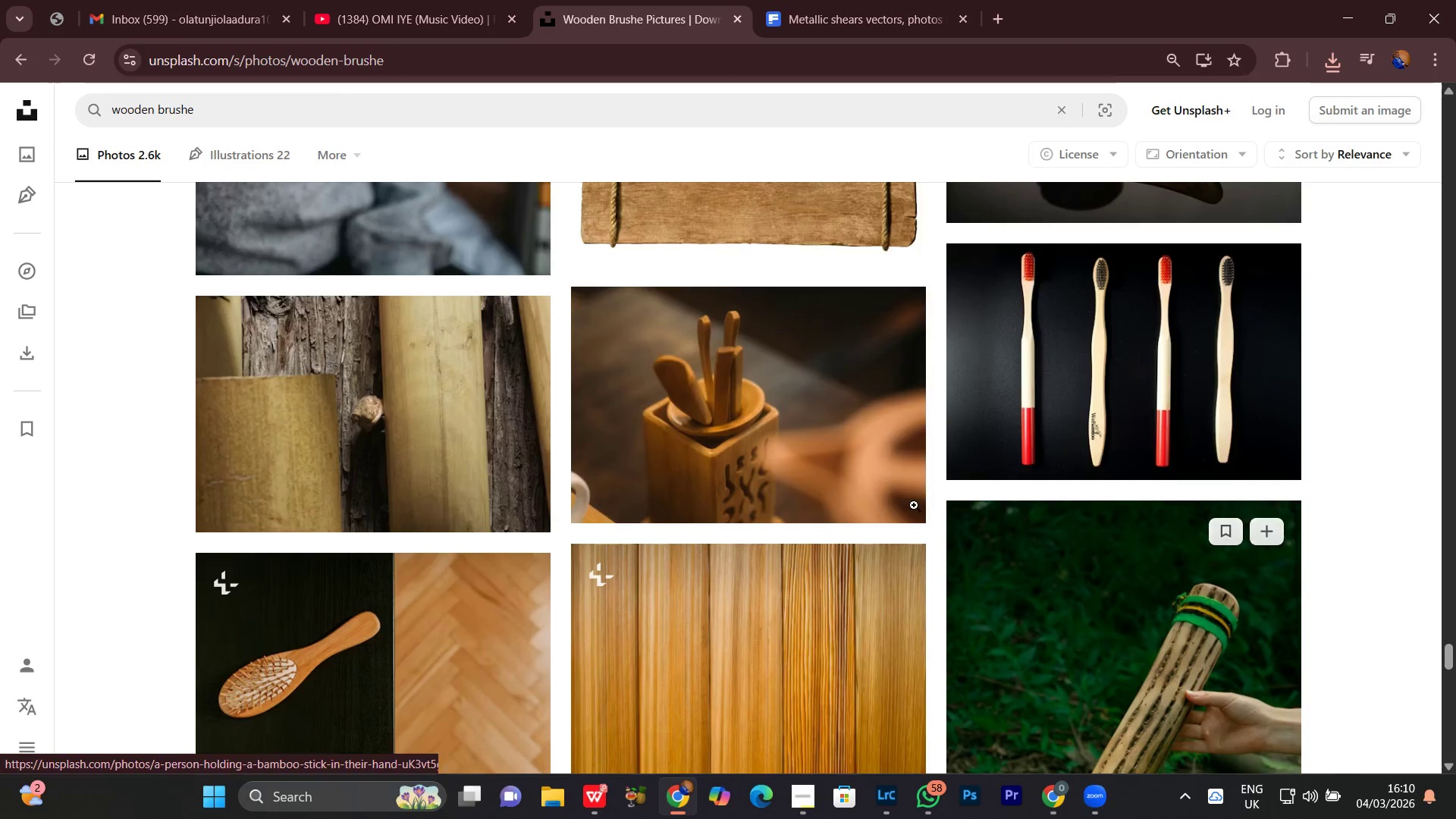 
wait(7.16)
 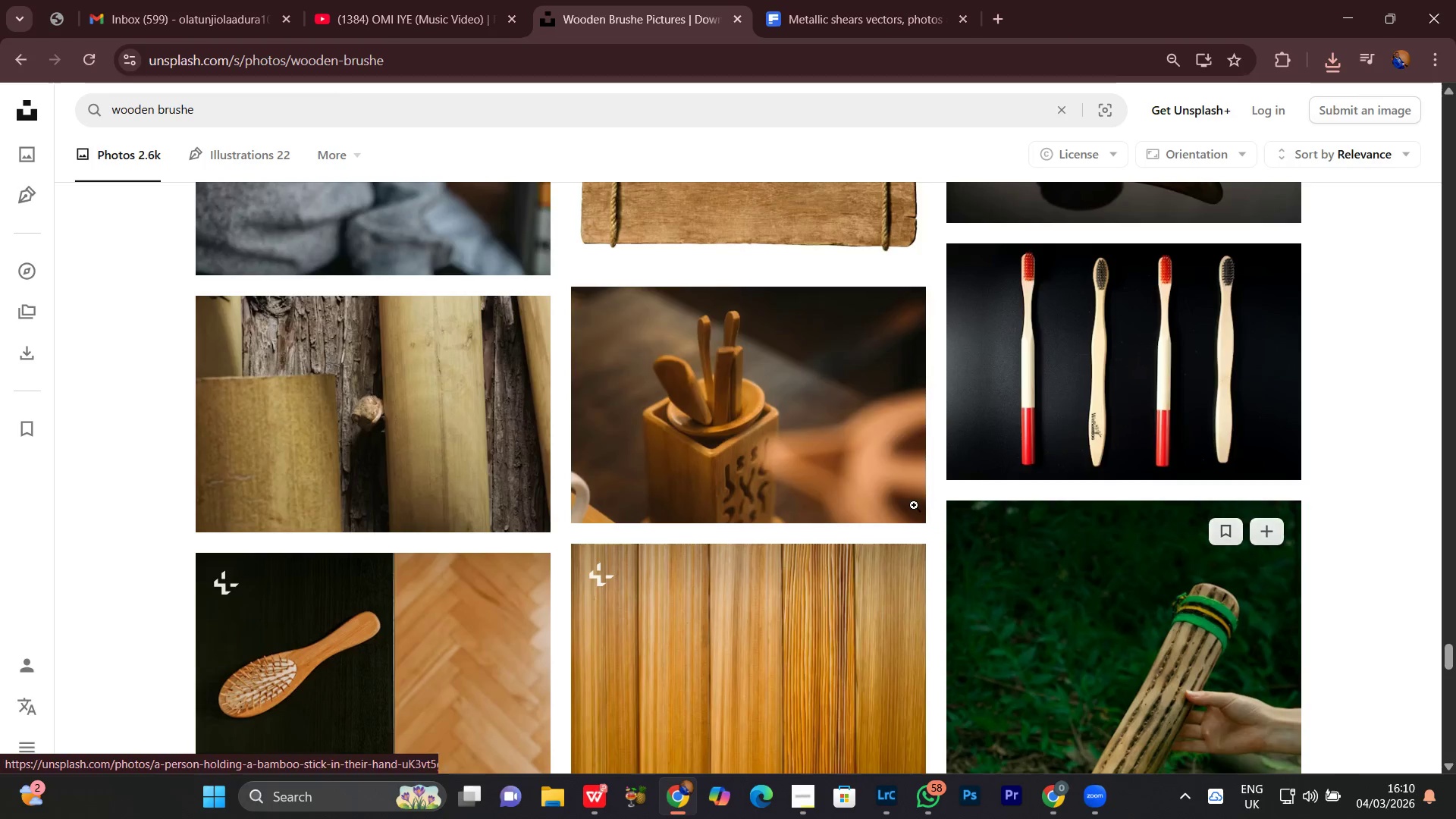 
left_click([893, 493])
 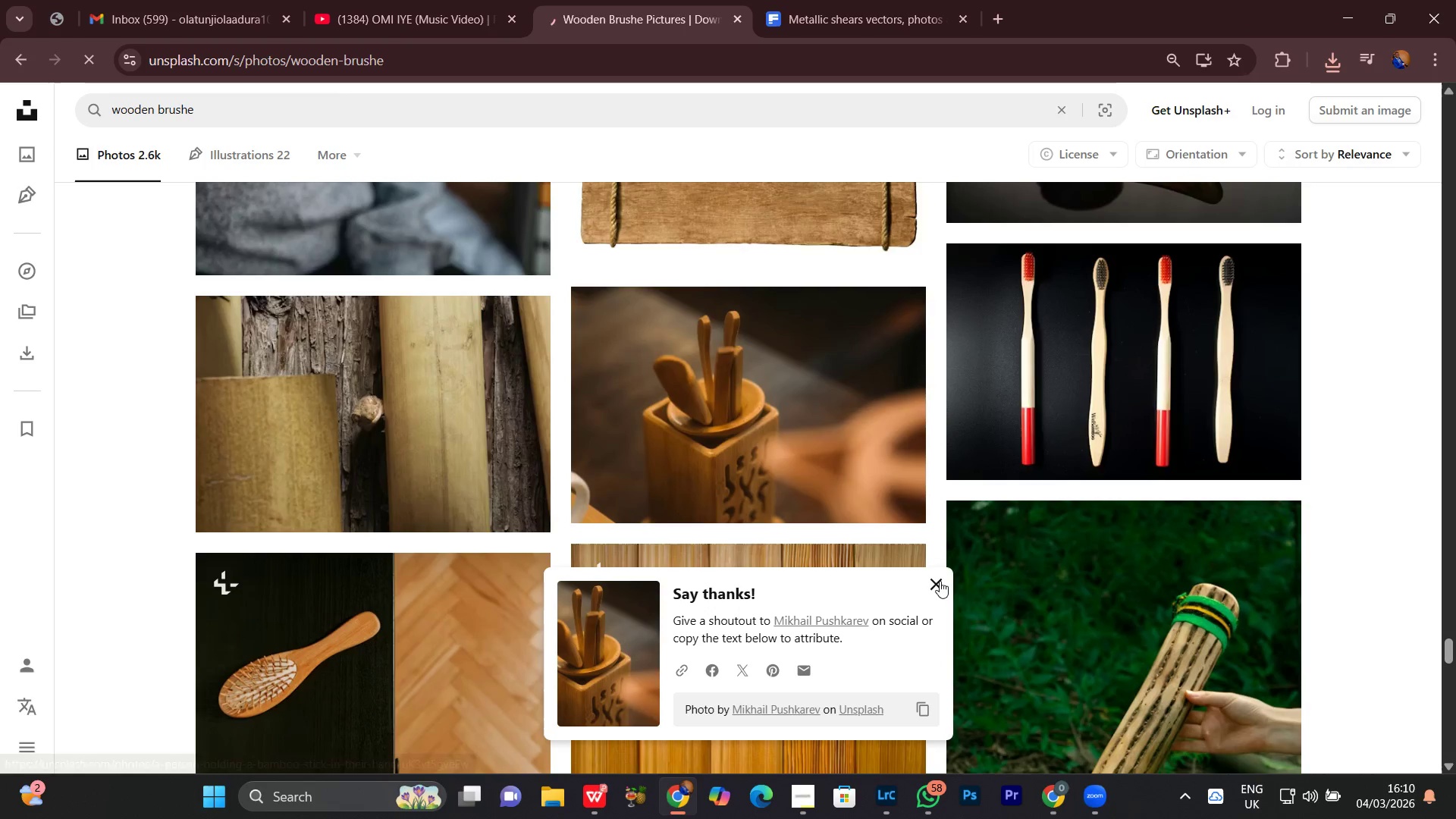 
scroll: coordinate [944, 573], scroll_direction: down, amount: 9.0
 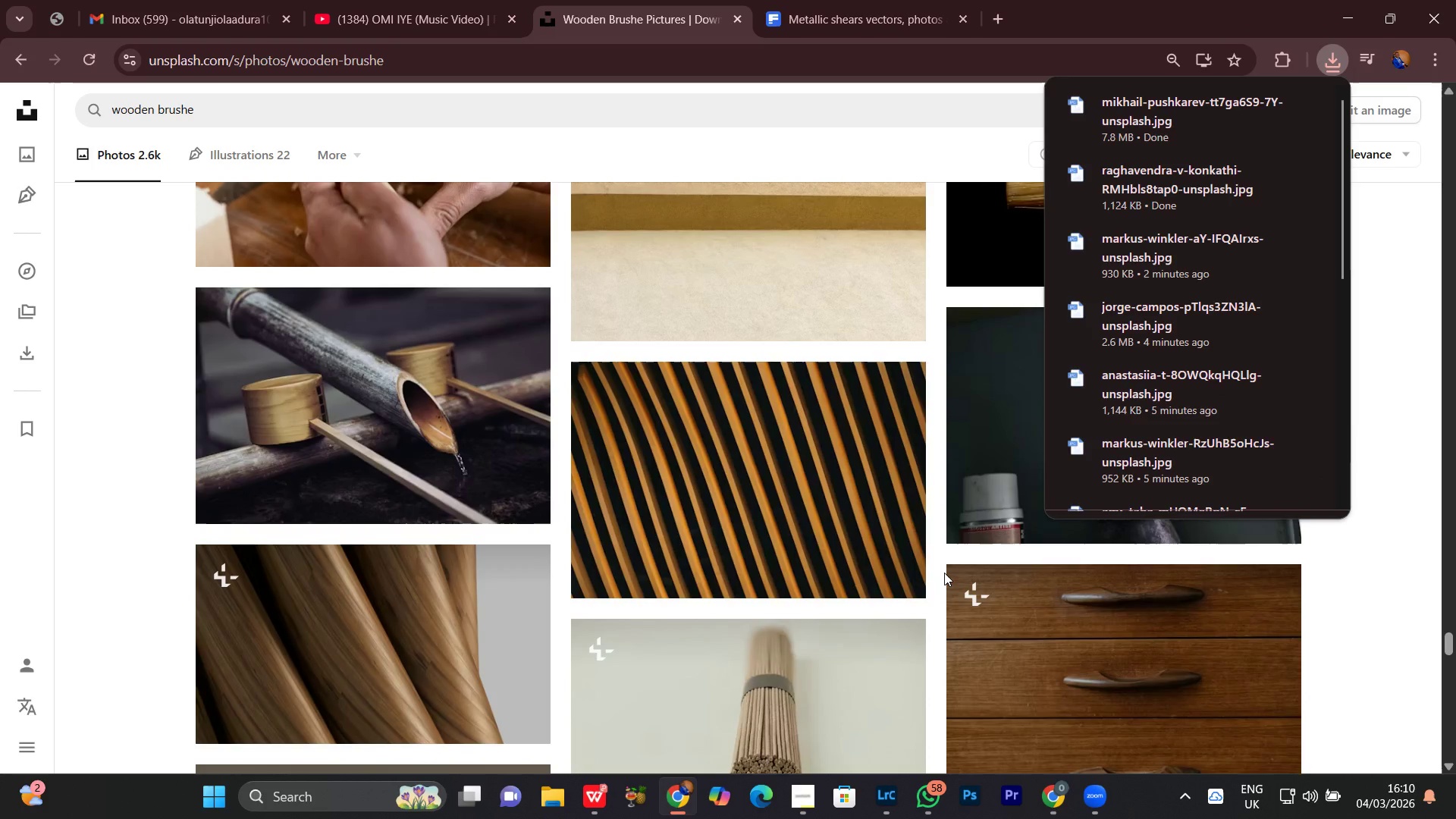 
scroll: coordinate [944, 573], scroll_direction: none, amount: 0.0
 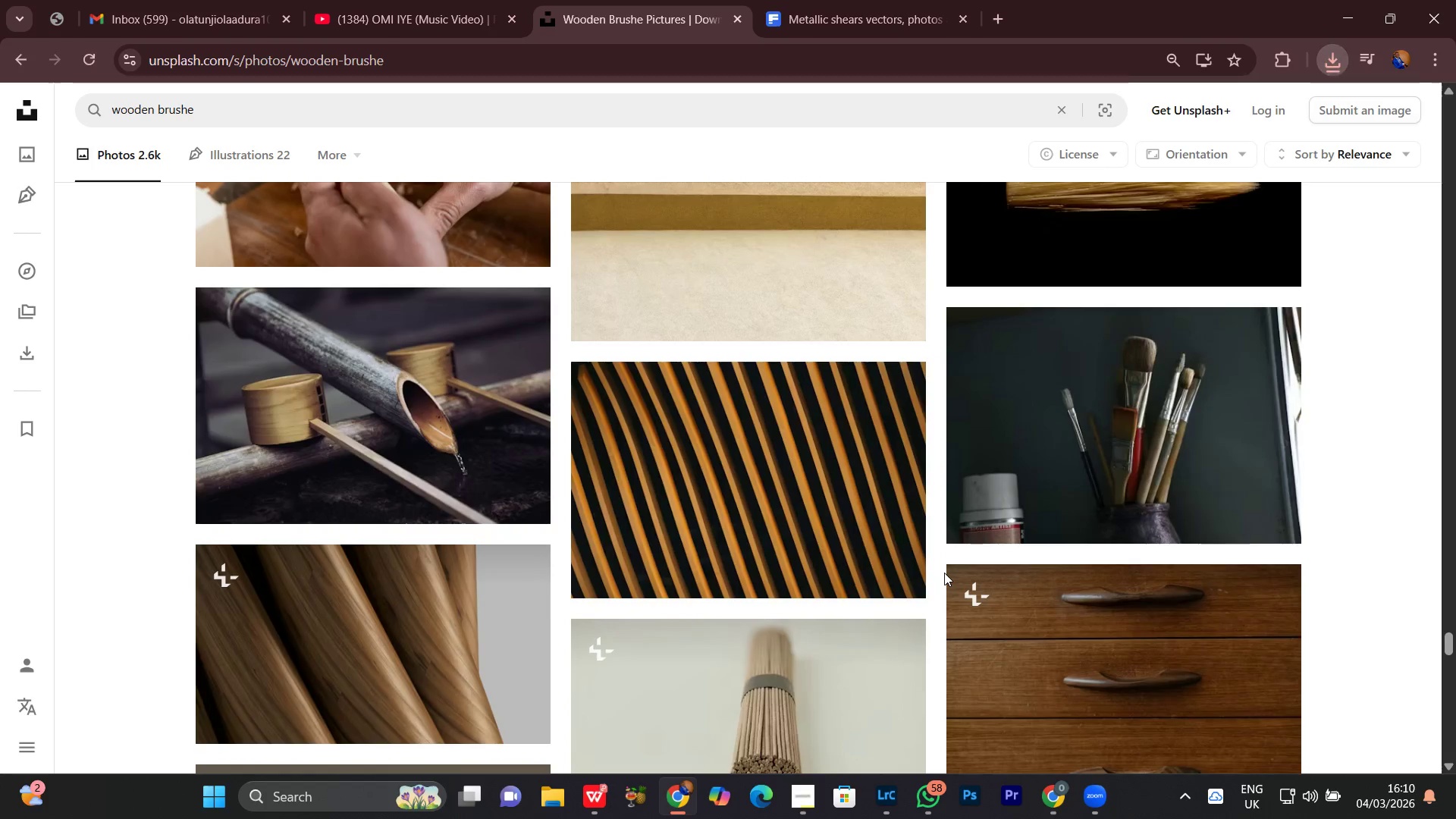 
scroll: coordinate [944, 573], scroll_direction: down, amount: 6.0
 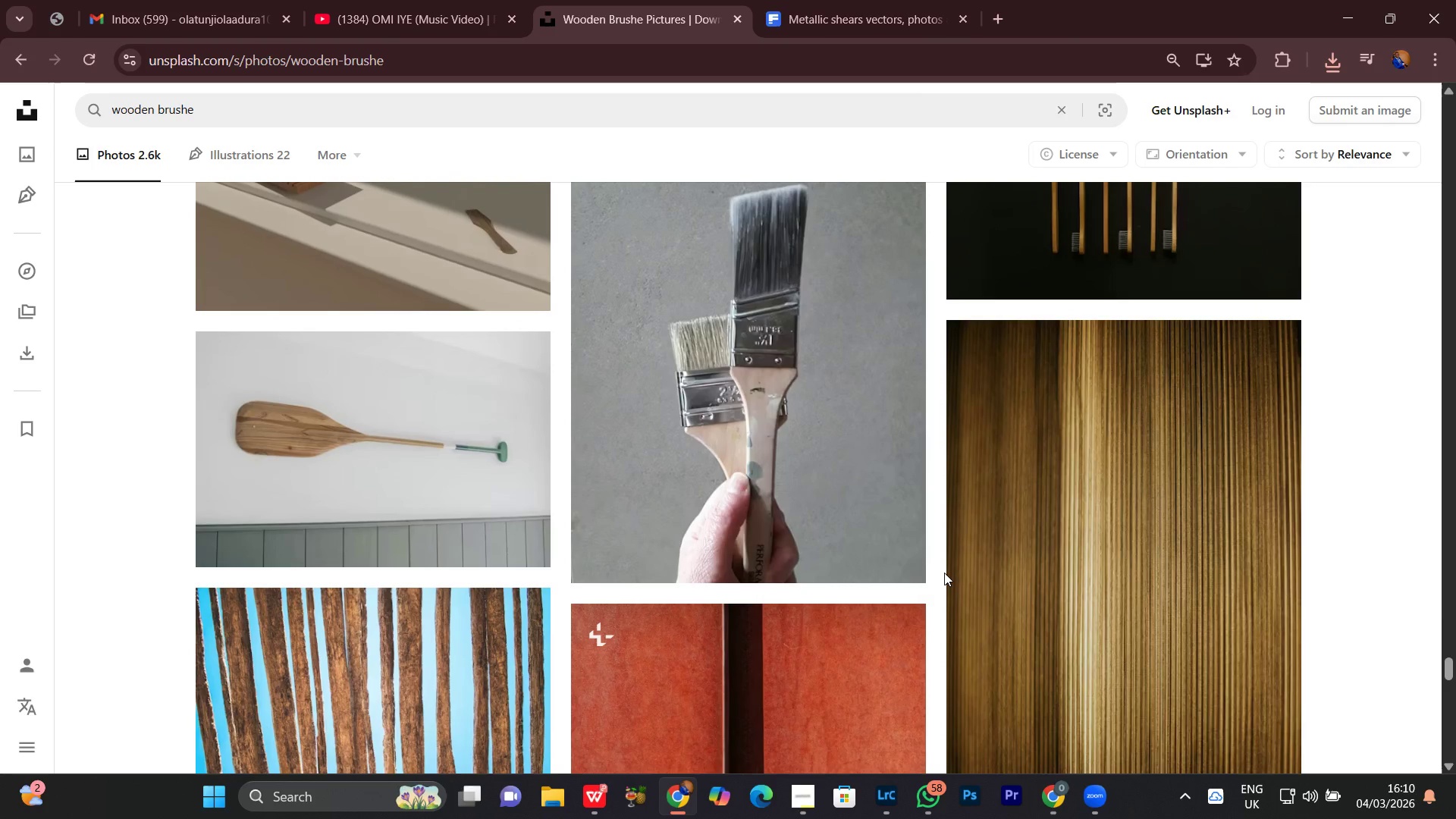 
scroll: coordinate [944, 573], scroll_direction: none, amount: 0.0
 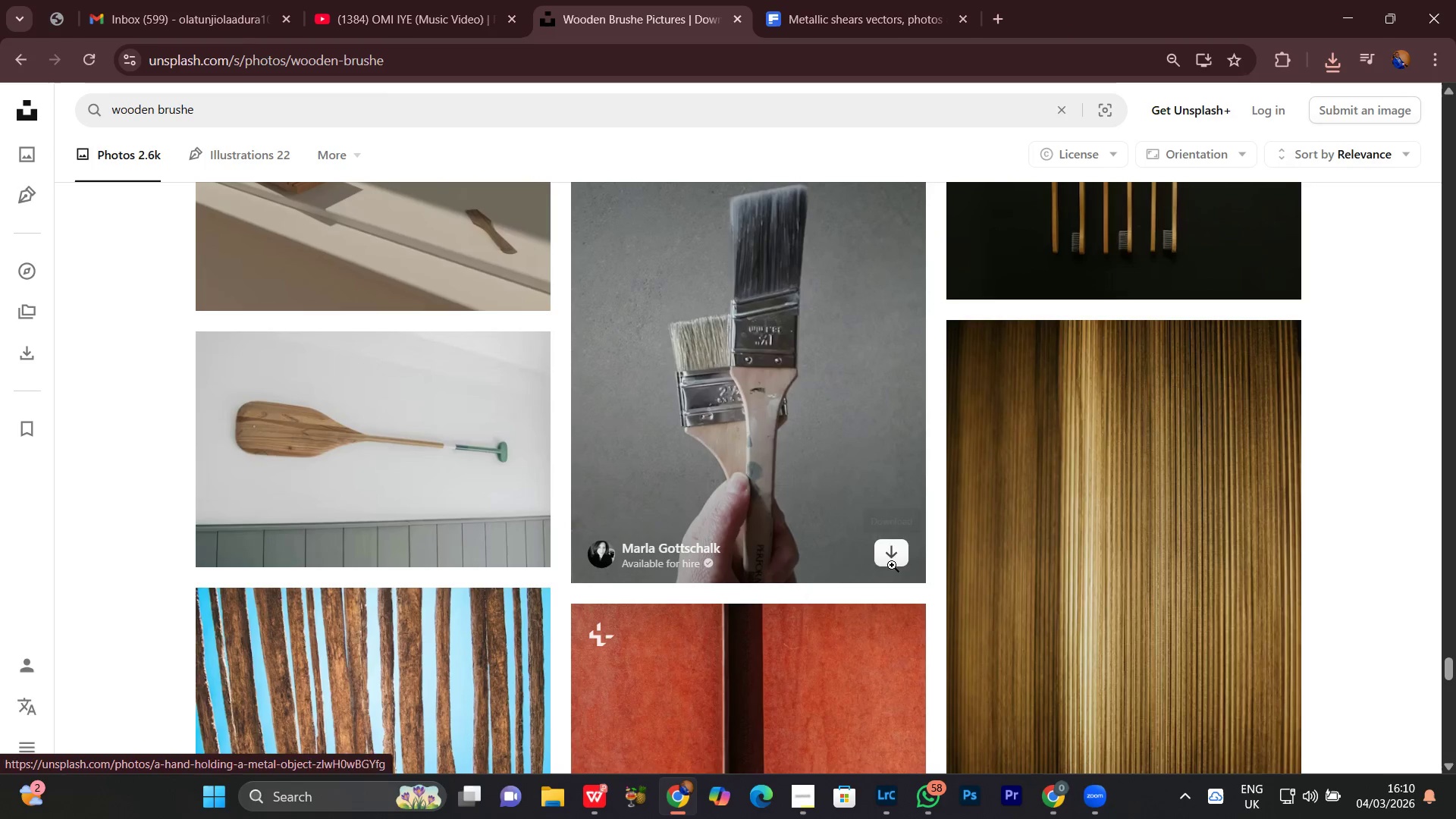 
left_click([899, 548])
 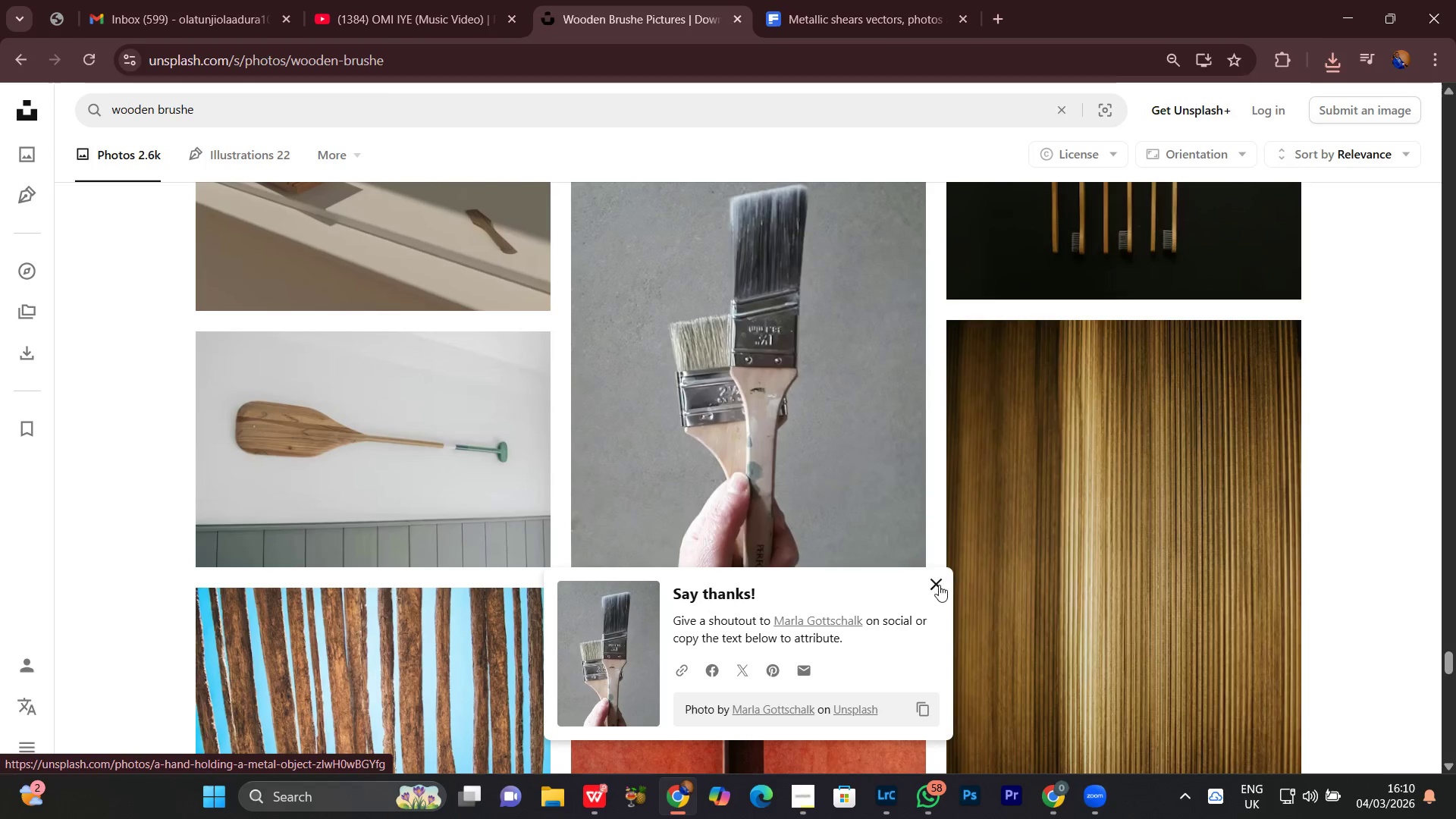 
left_click([939, 585])
 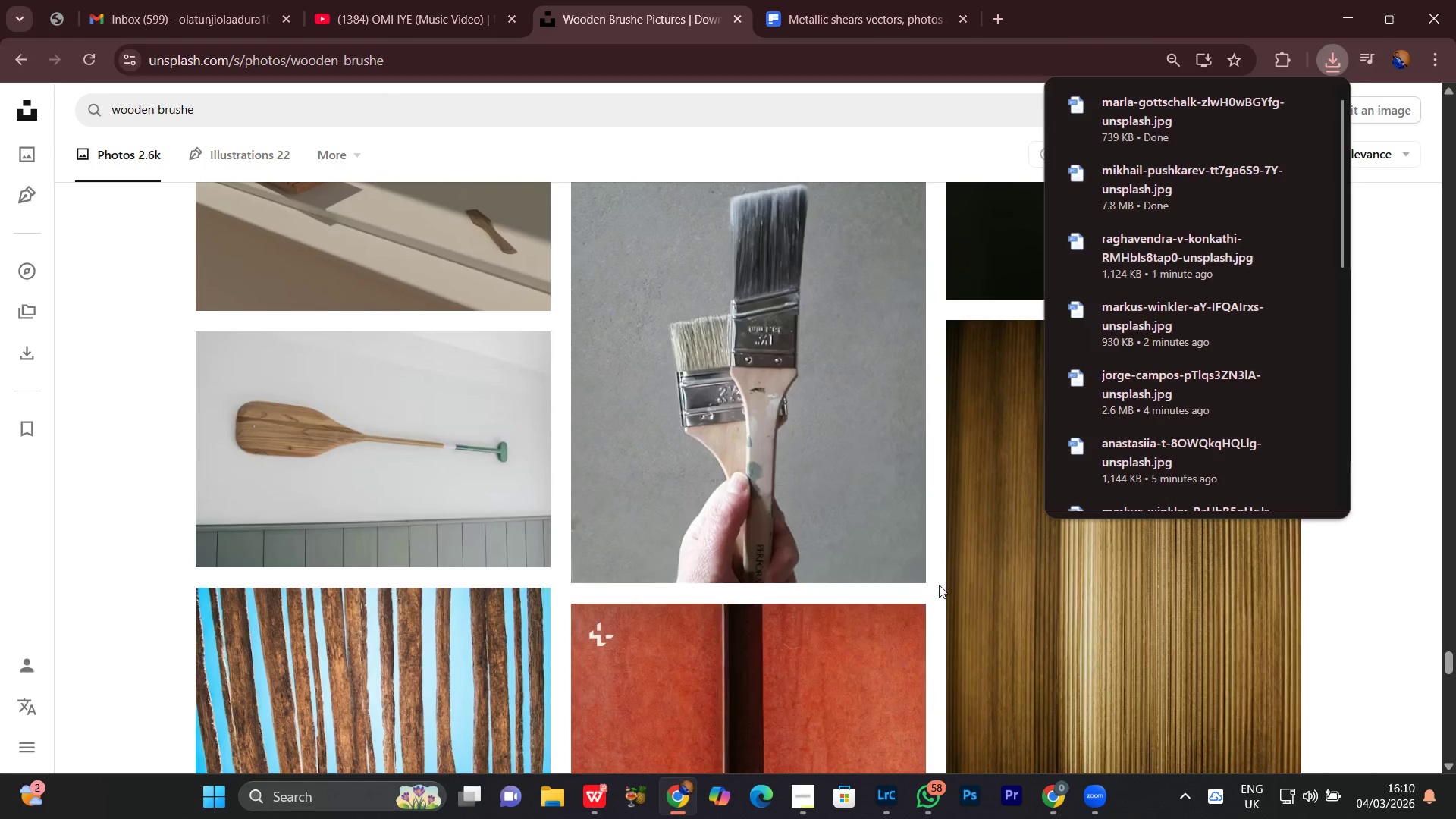 
scroll: coordinate [939, 585], scroll_direction: up, amount: 1.0
 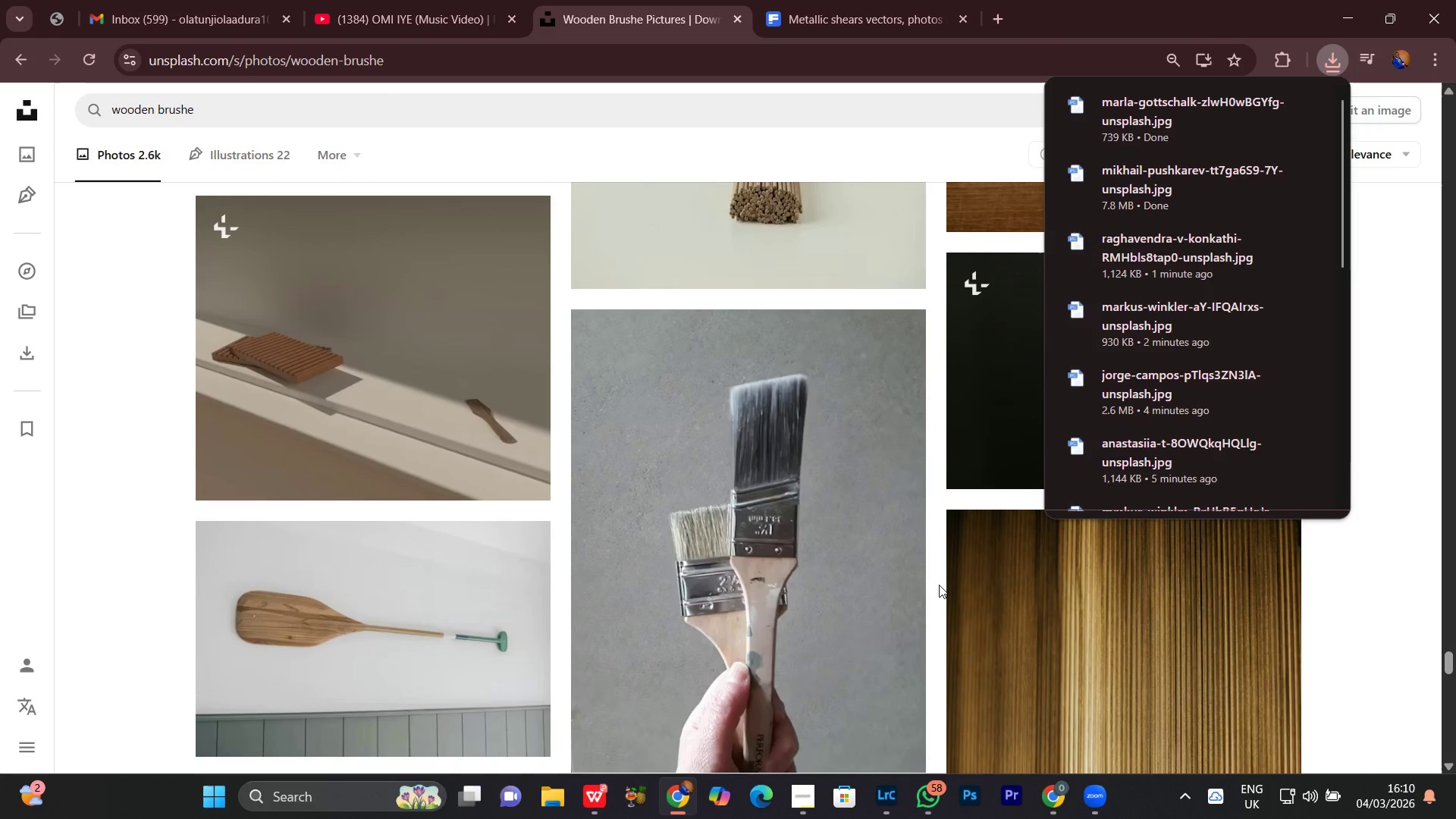 
scroll: coordinate [939, 585], scroll_direction: down, amount: 14.0
 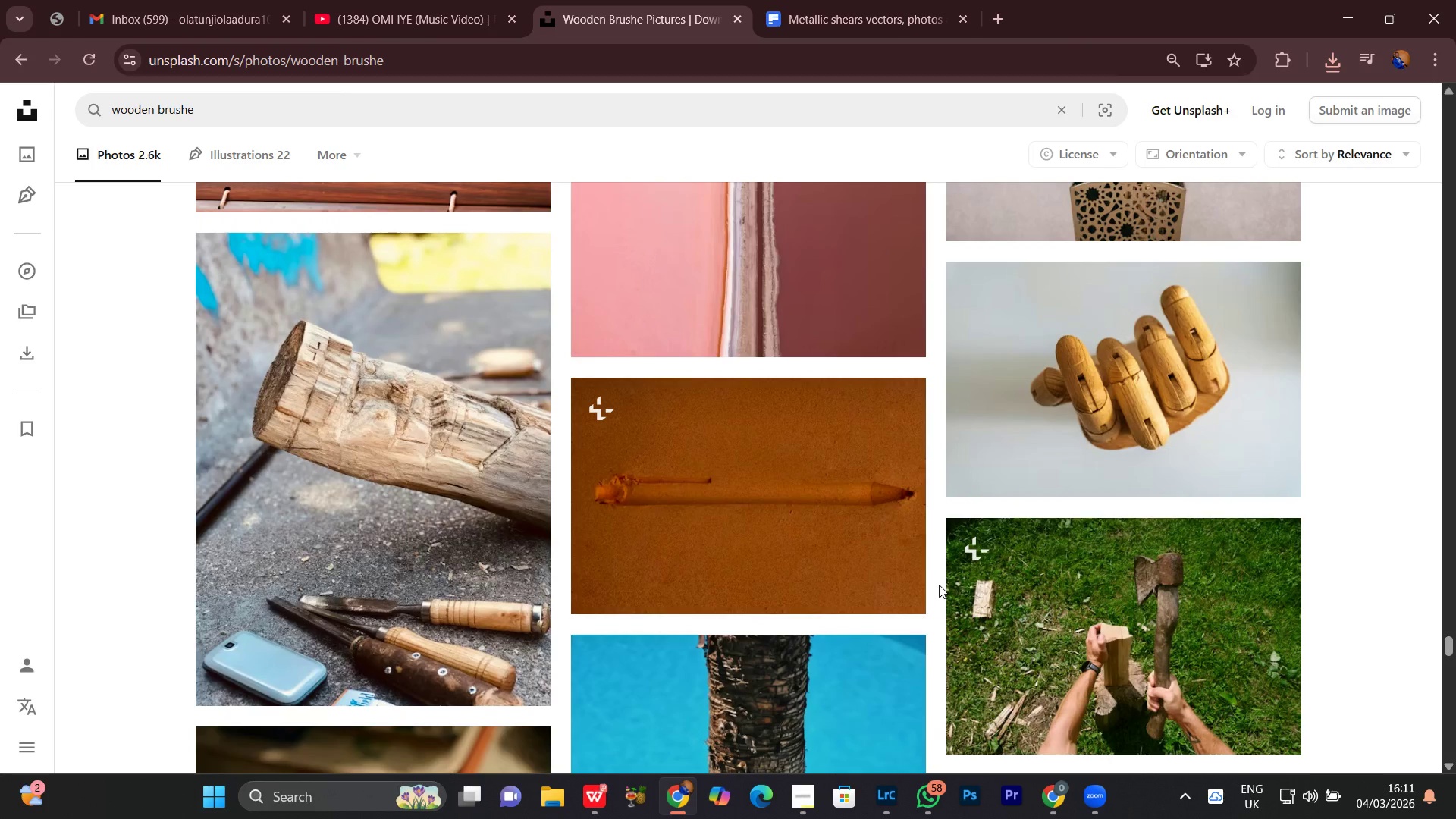 
scroll: coordinate [939, 585], scroll_direction: up, amount: 1.0
 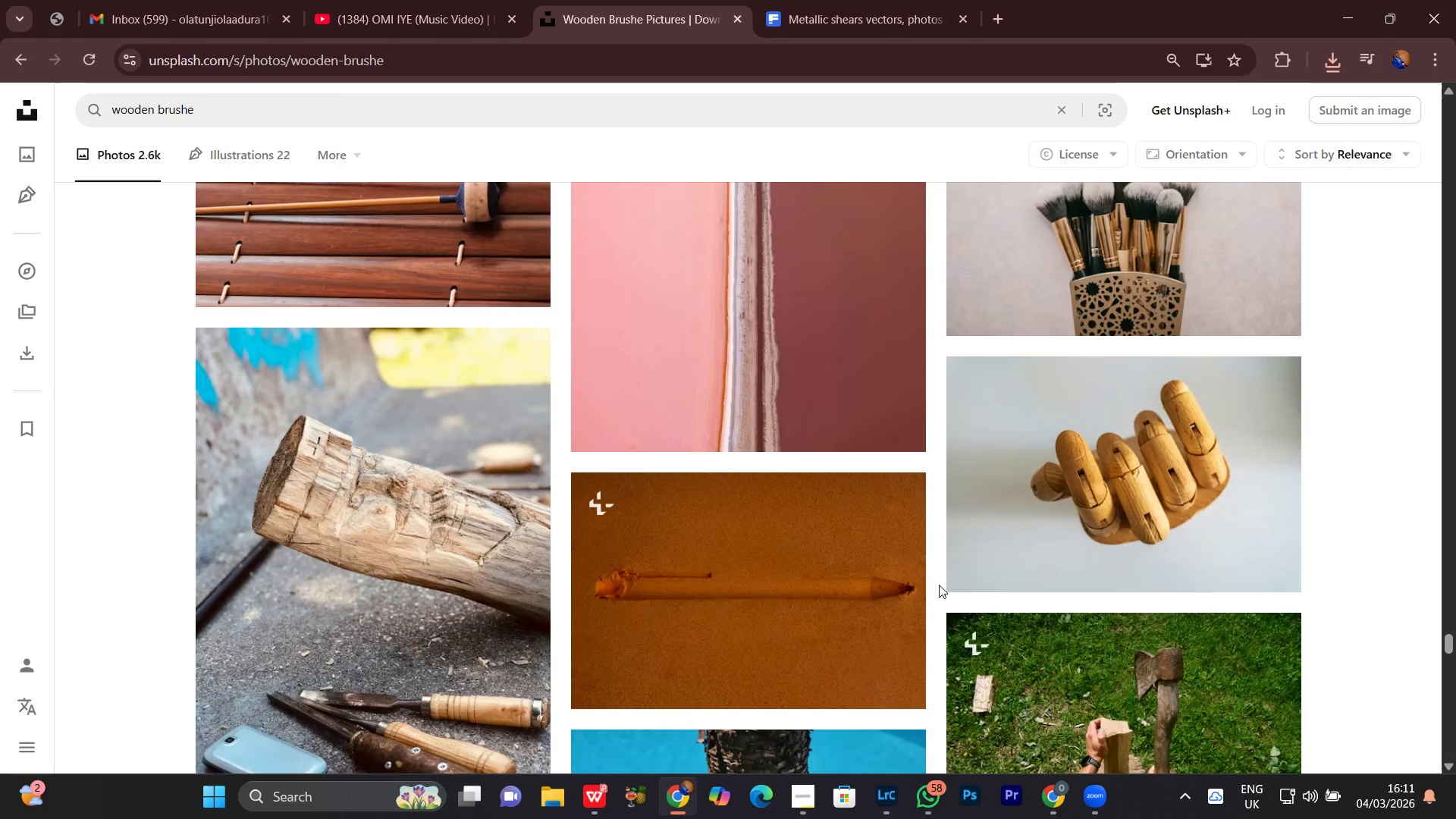 
scroll: coordinate [939, 585], scroll_direction: down, amount: 1.0
 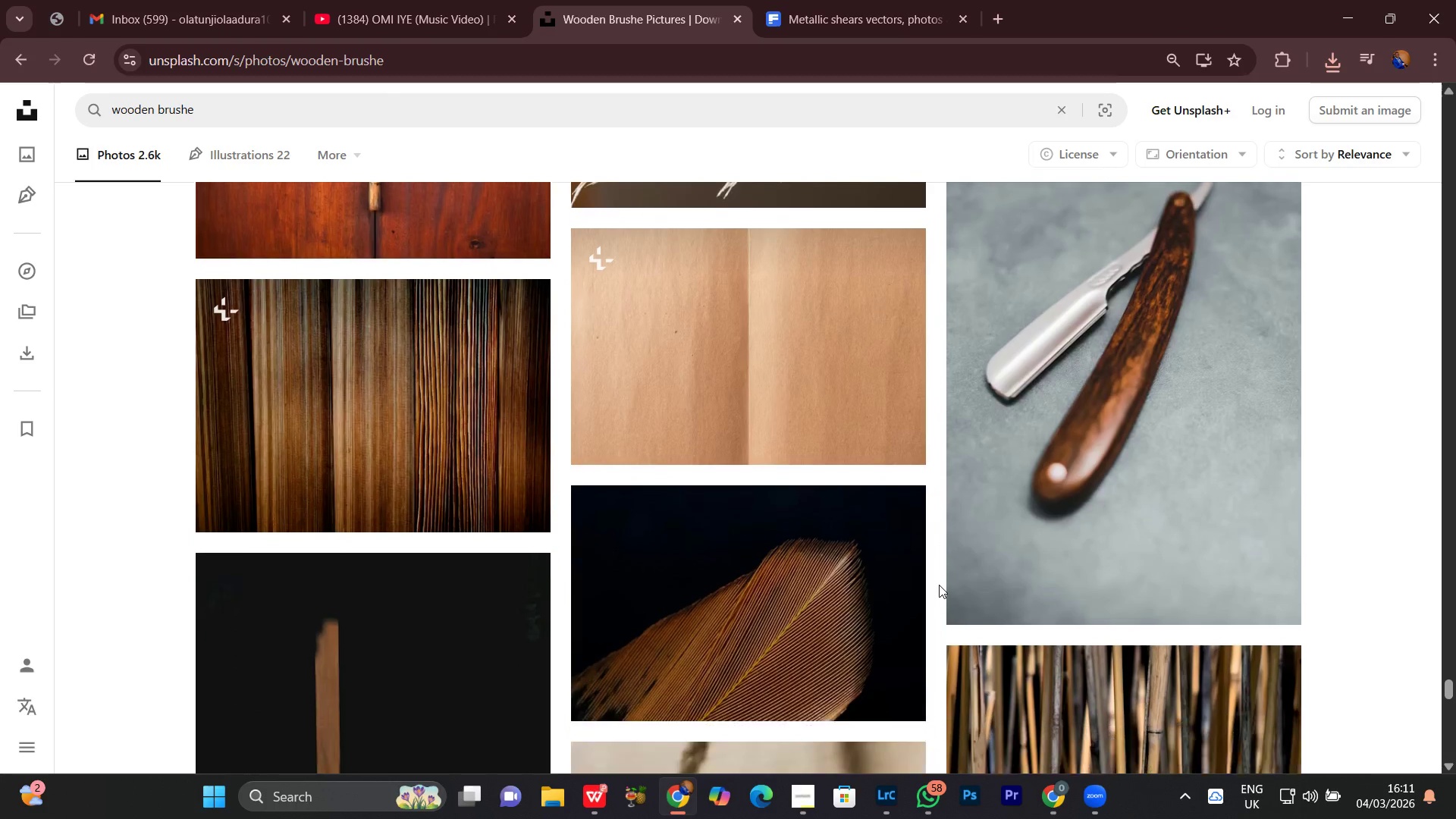 
scroll: coordinate [939, 585], scroll_direction: up, amount: 2.0
 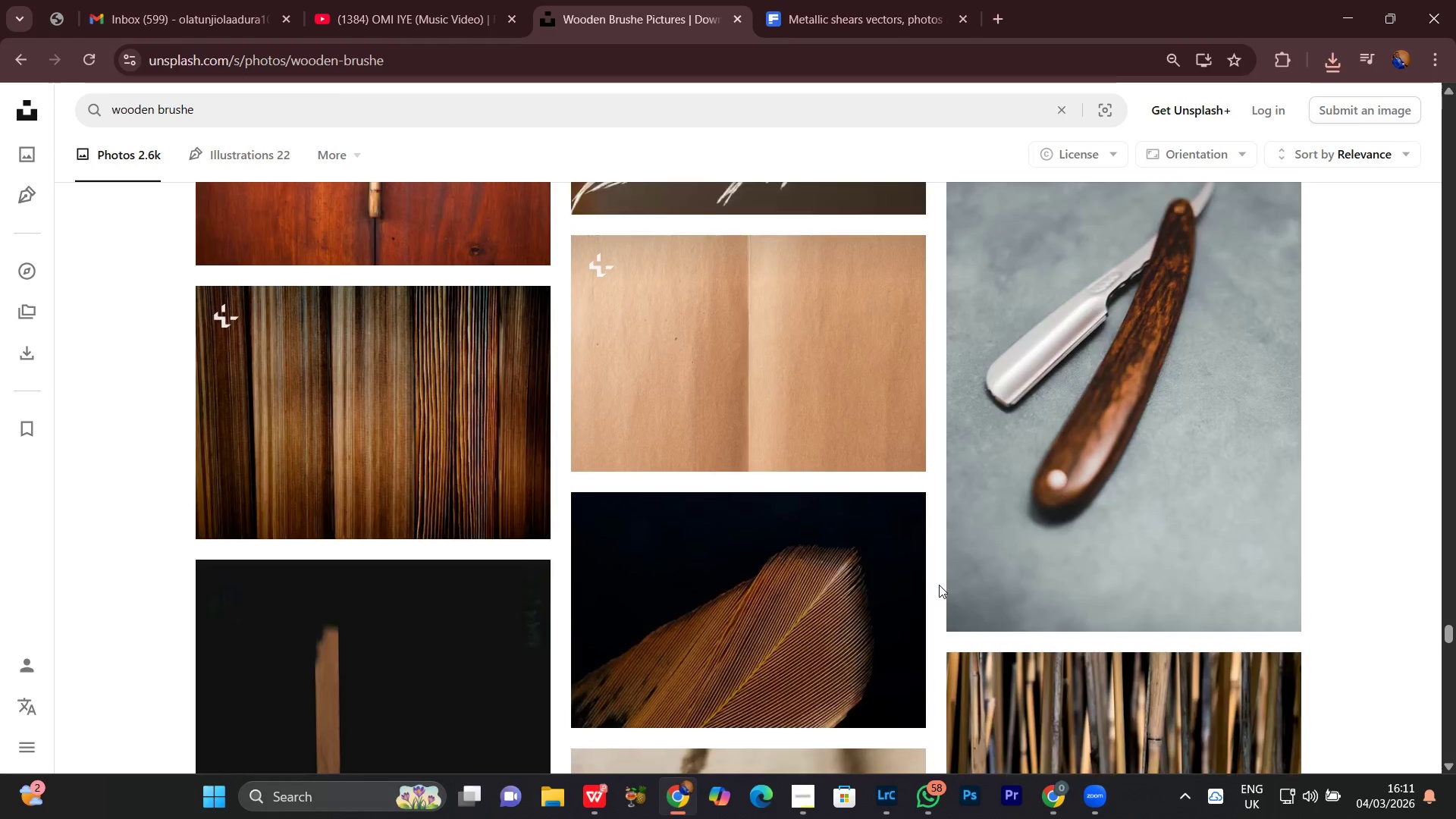 
scroll: coordinate [939, 585], scroll_direction: down, amount: 6.0
 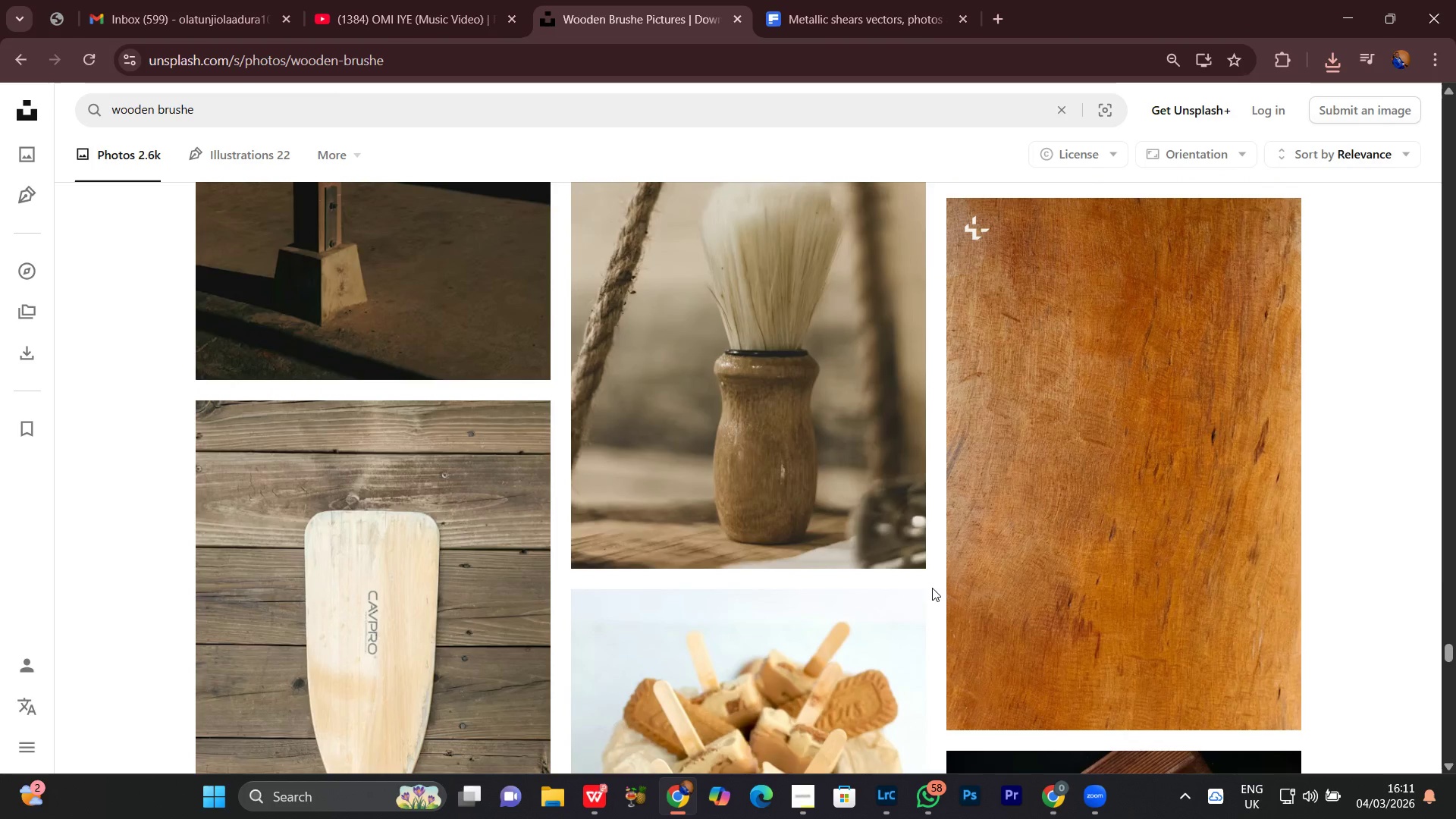 
scroll: coordinate [932, 588], scroll_direction: up, amount: 2.0
 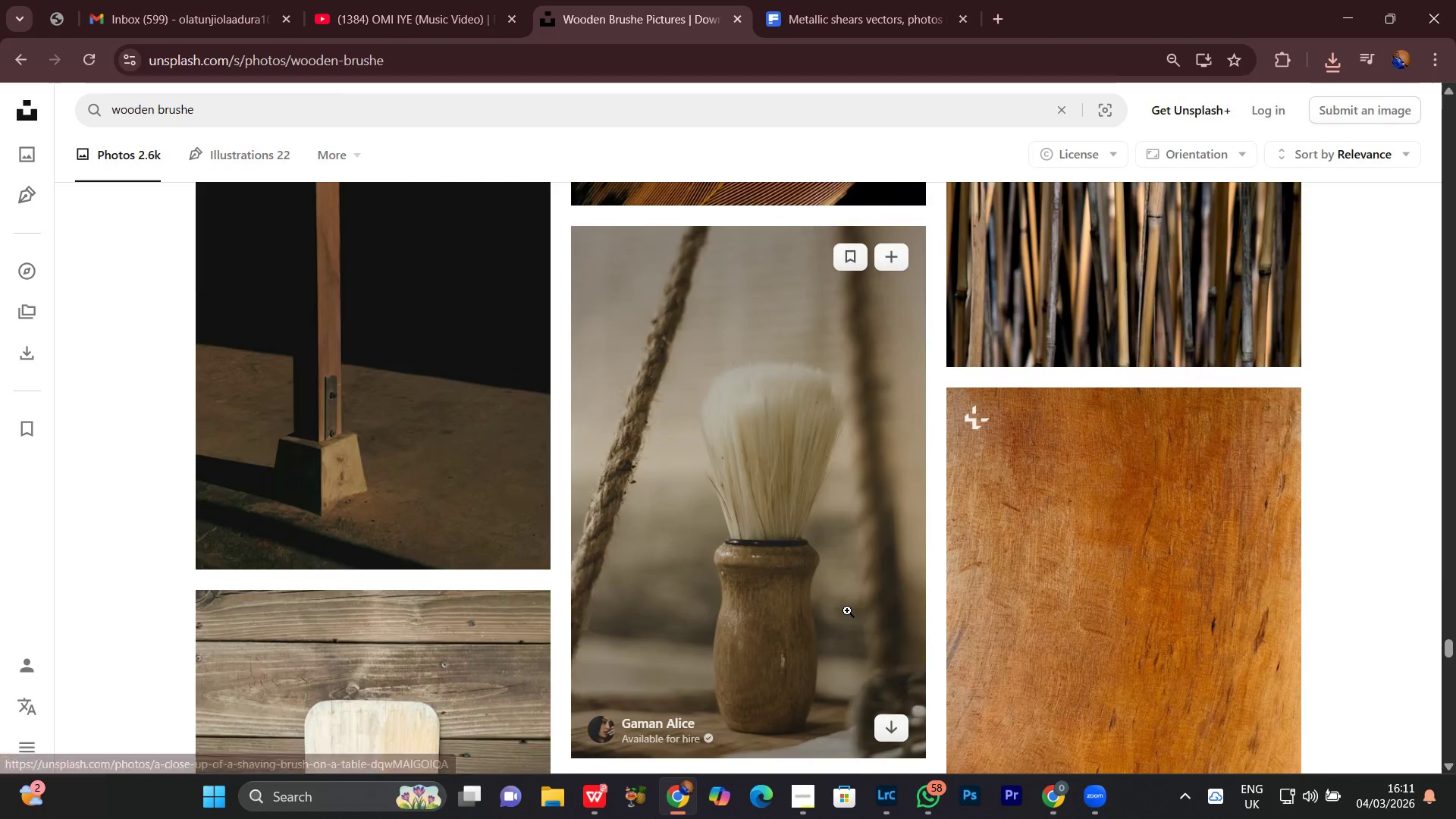 
scroll: coordinate [847, 610], scroll_direction: down, amount: 1.0
 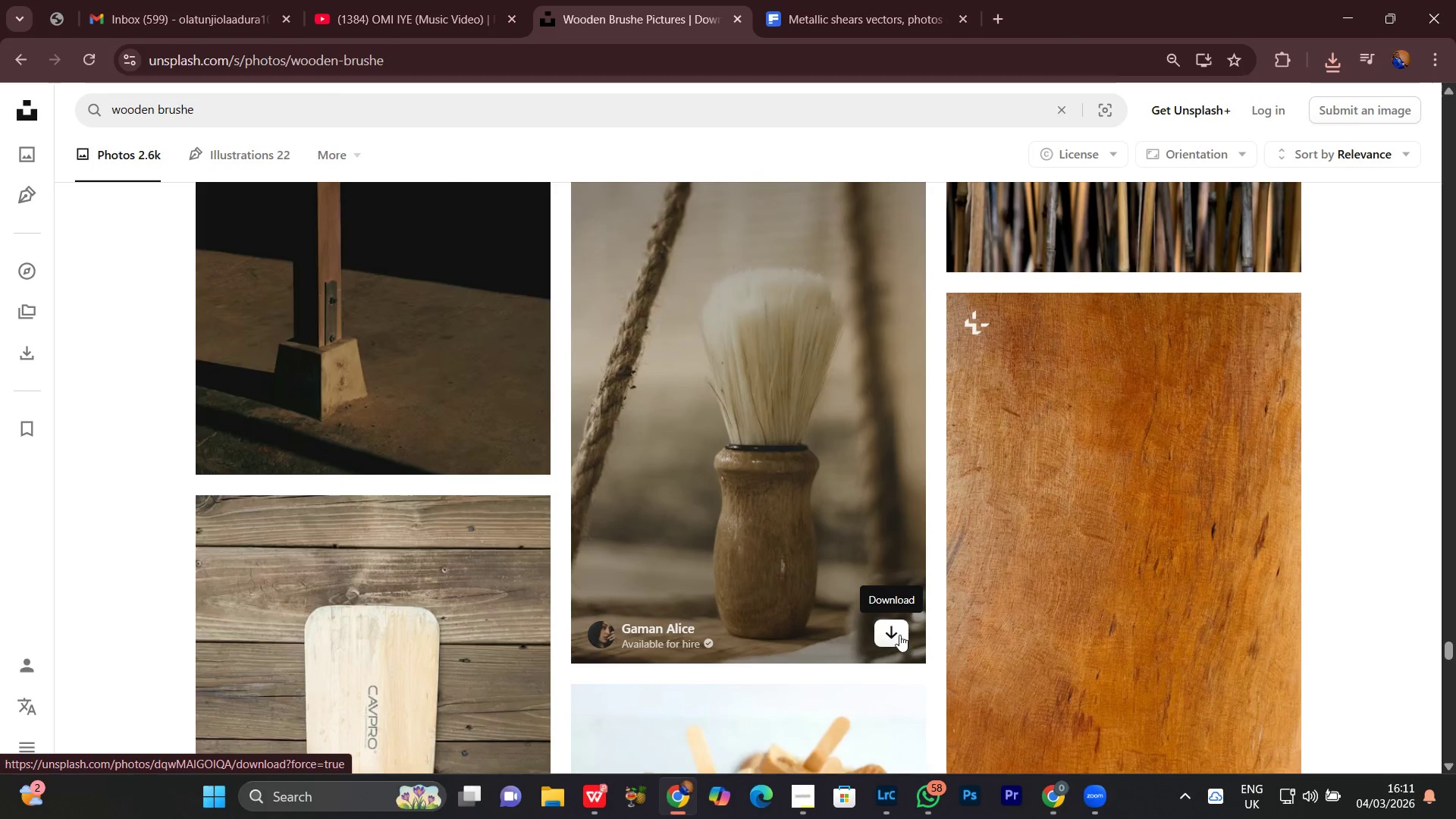 
left_click([899, 635])
 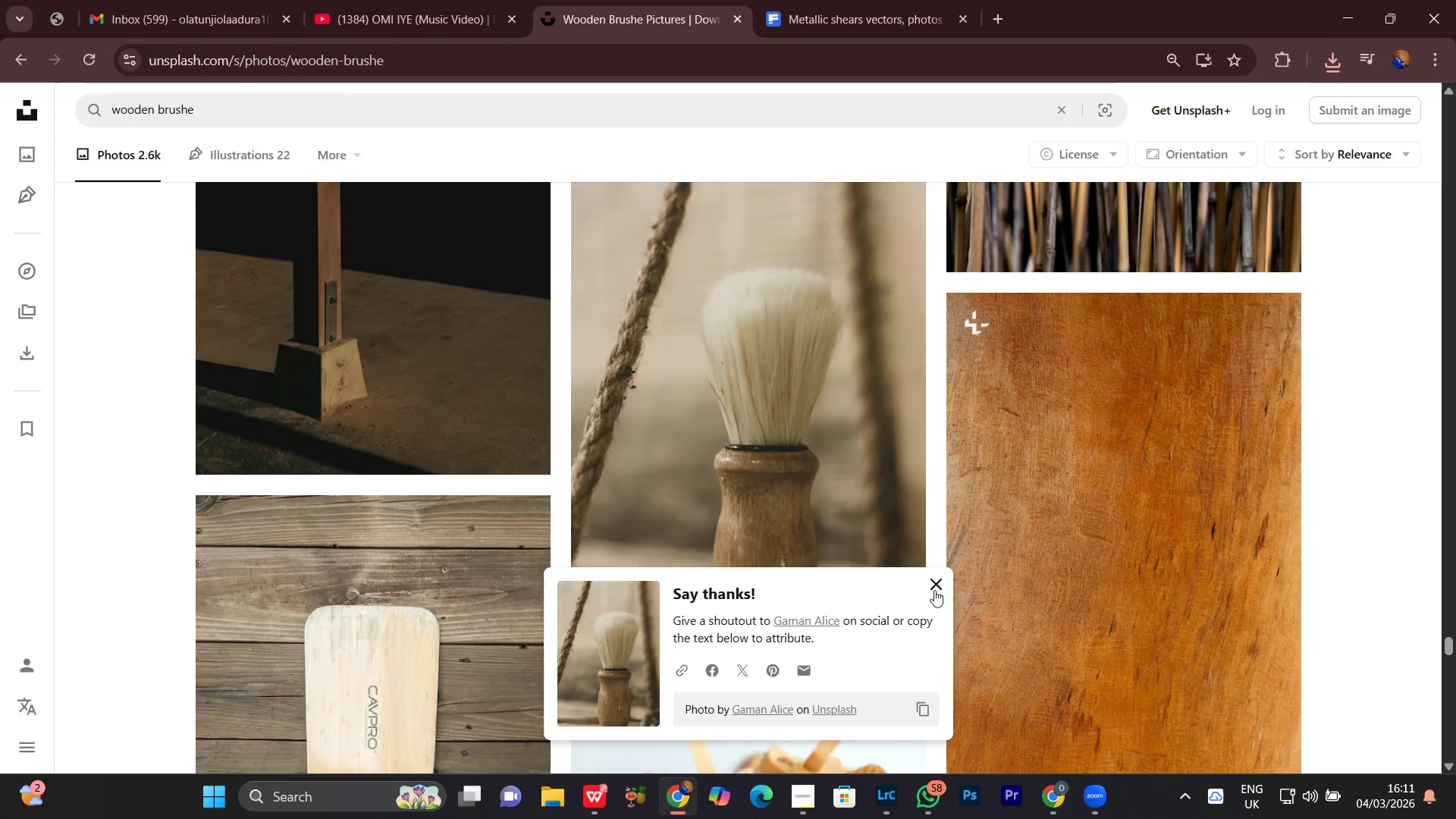 
left_click([934, 581])
 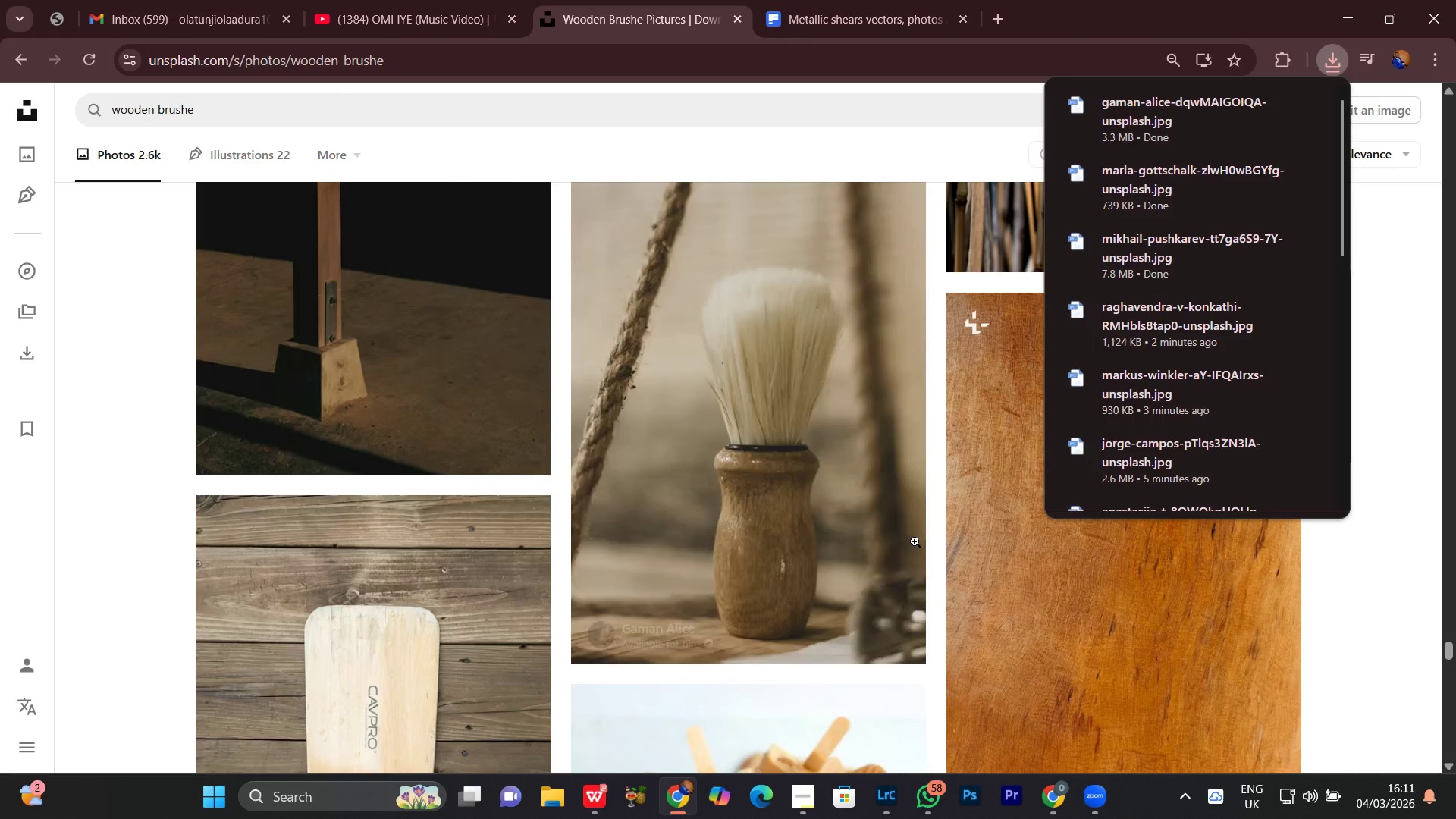 
scroll: coordinate [1367, 509], scroll_direction: down, amount: 14.0
 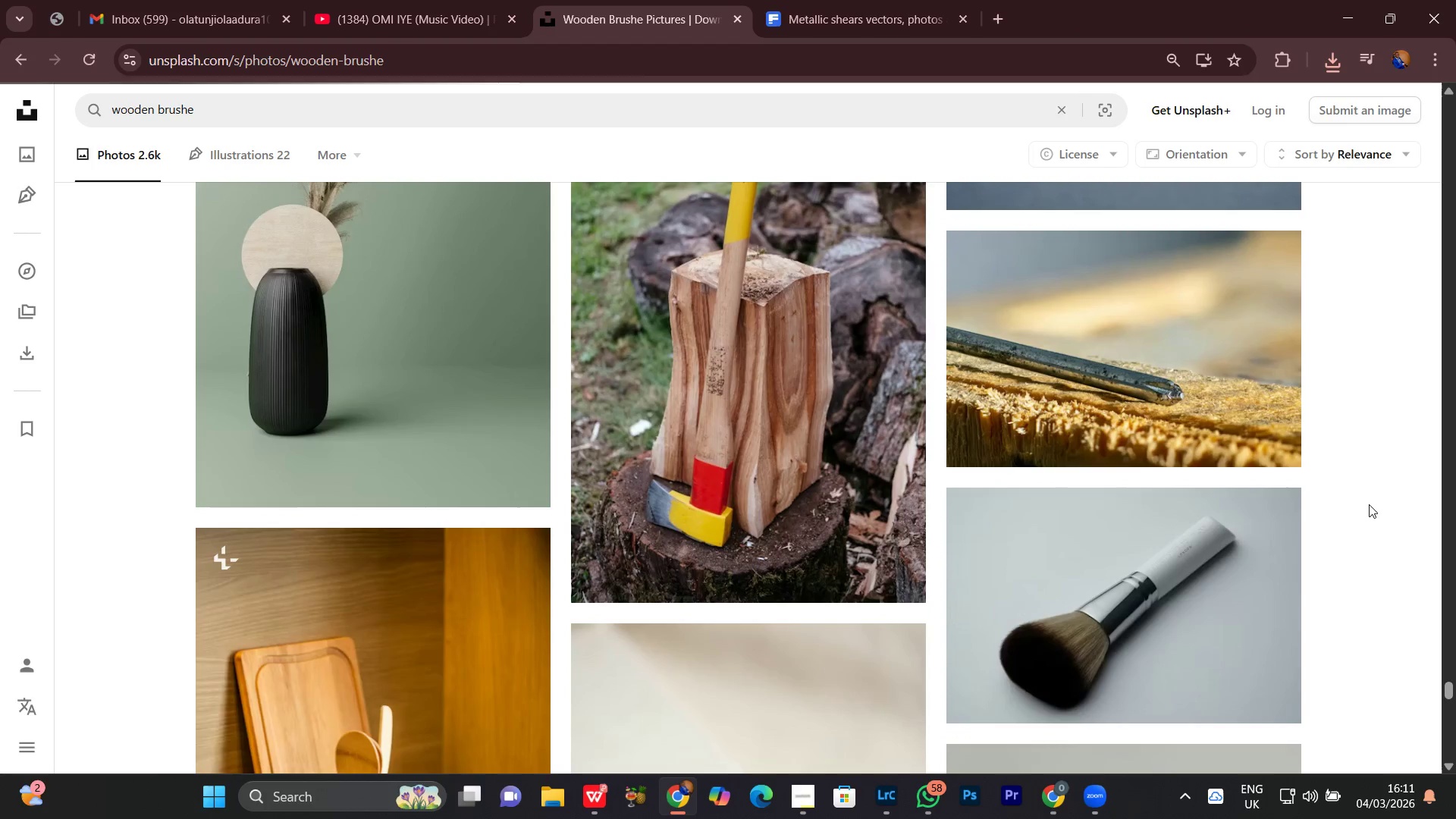 
scroll: coordinate [1369, 504], scroll_direction: down, amount: 1.0
 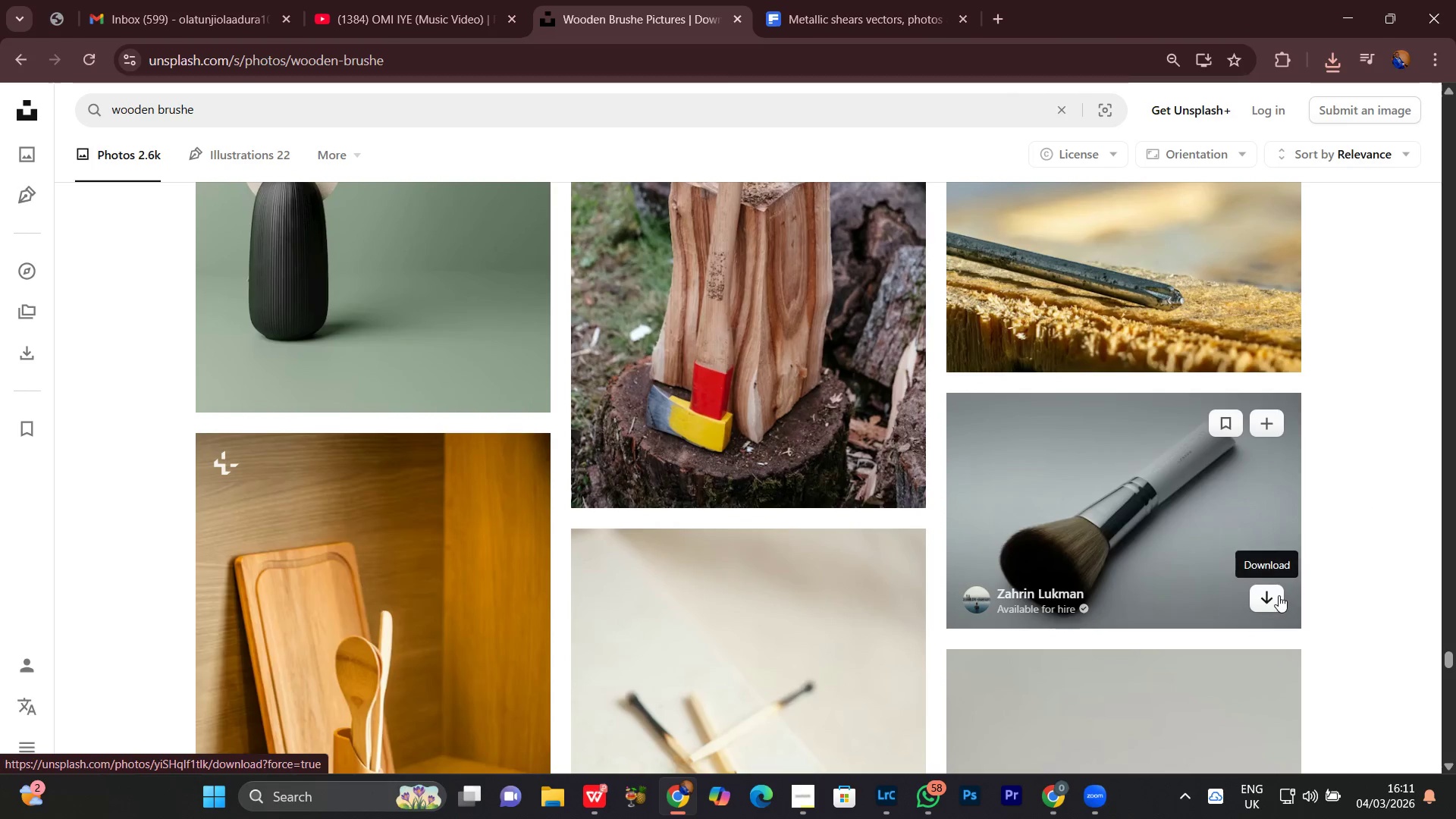 
left_click([1275, 595])
 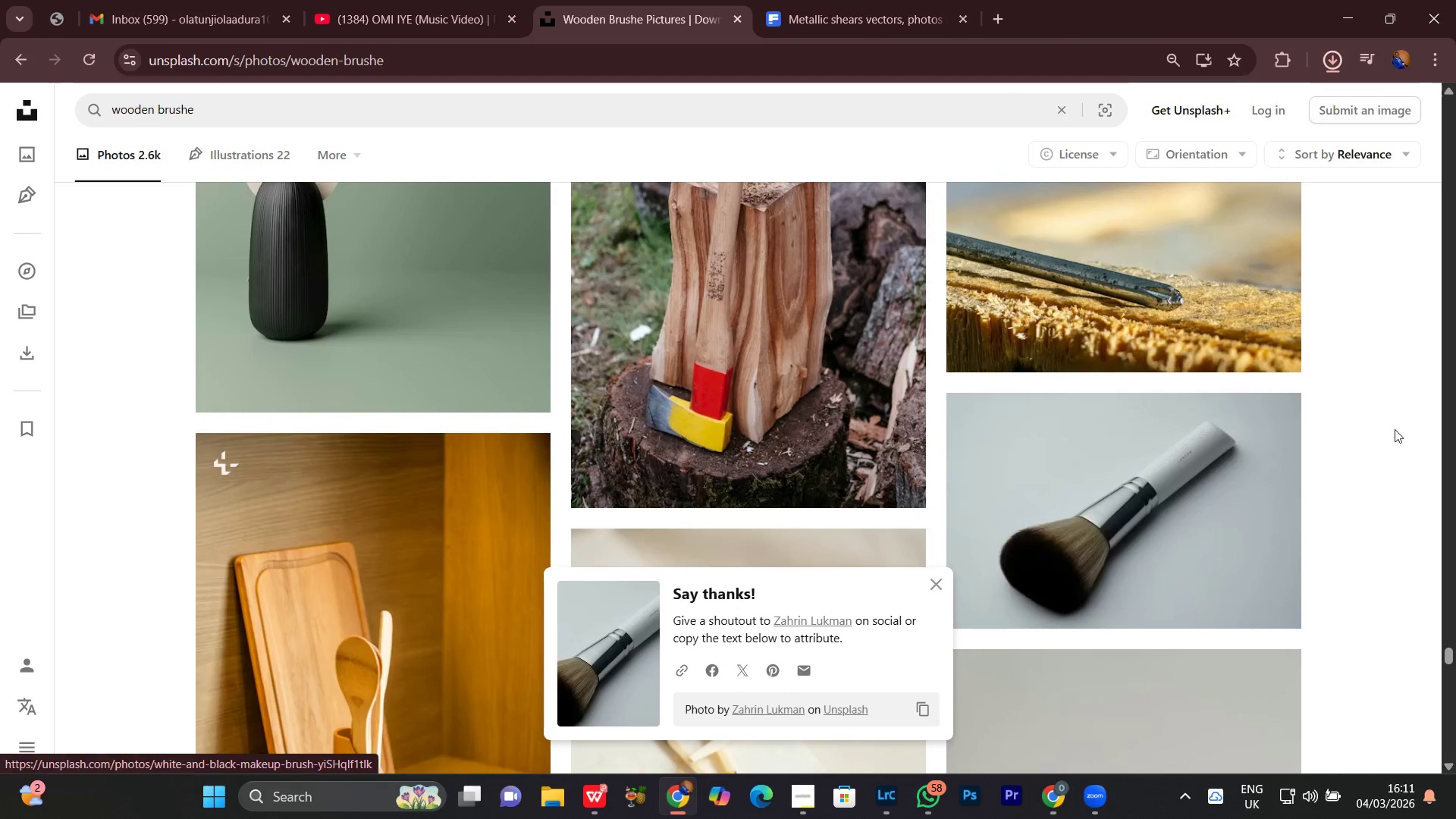 
left_click([1379, 439])
 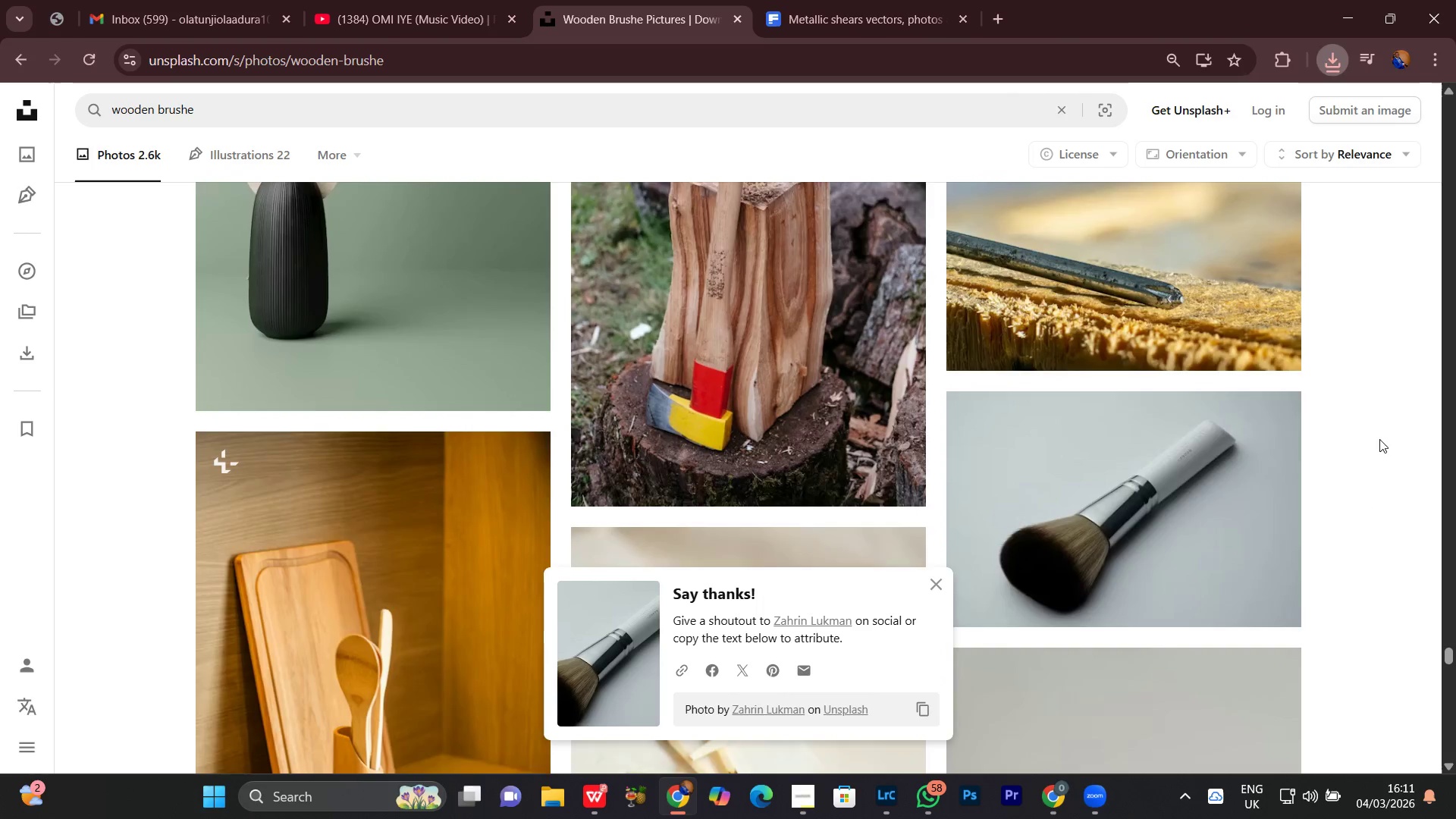 
scroll: coordinate [1379, 439], scroll_direction: down, amount: 2.0
 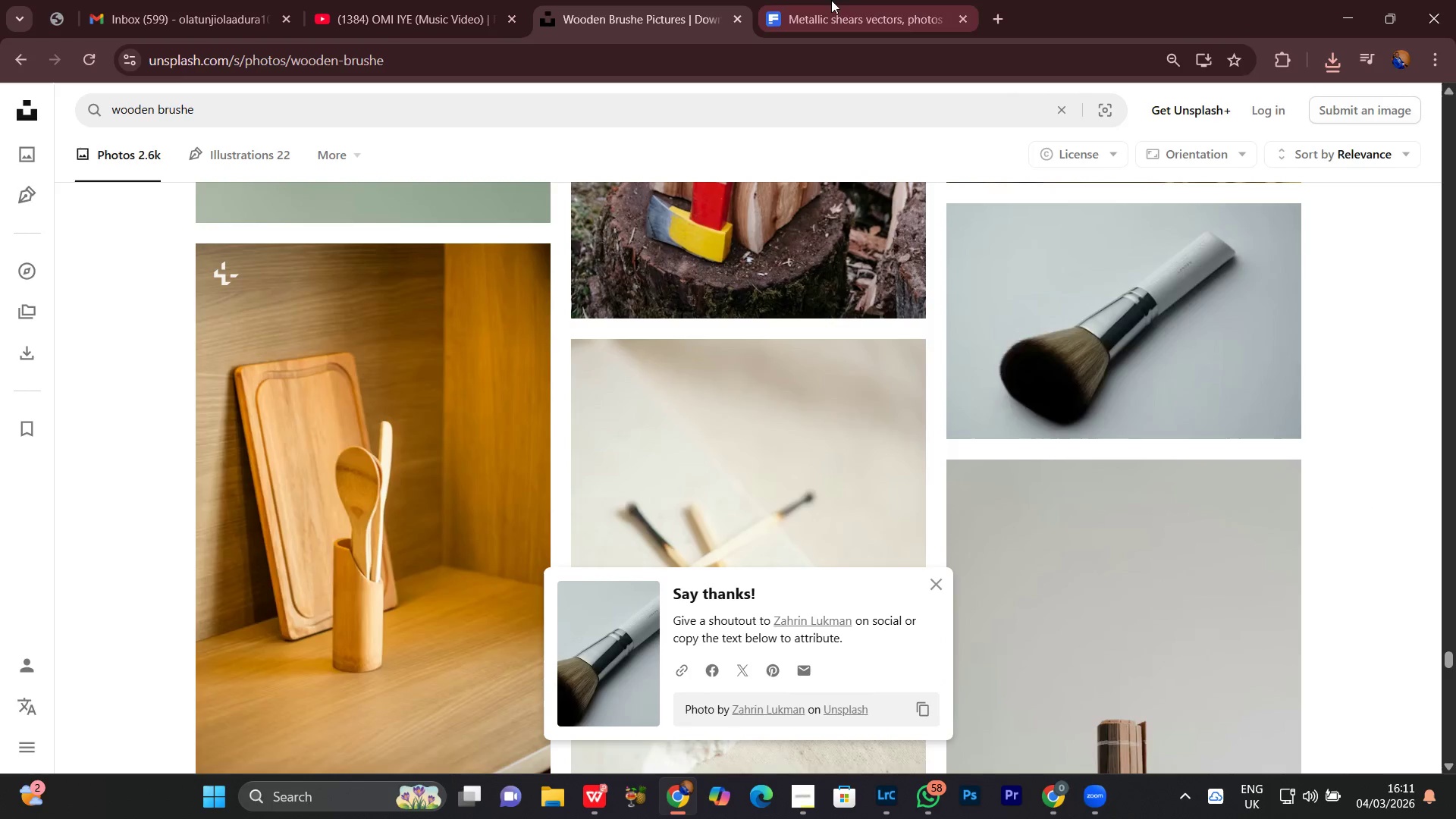 
left_click([830, 0])
 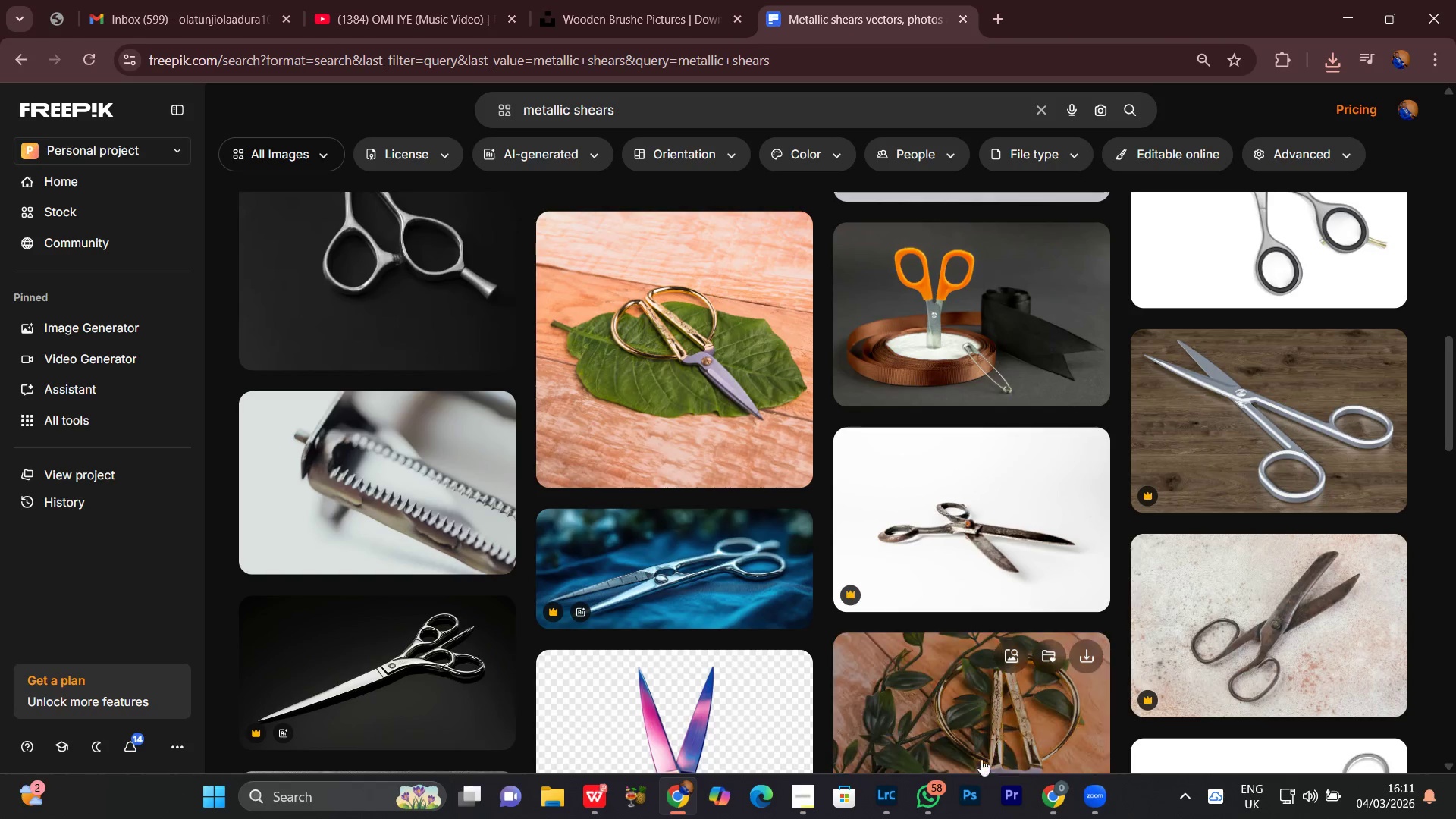 
left_click([1047, 800])
 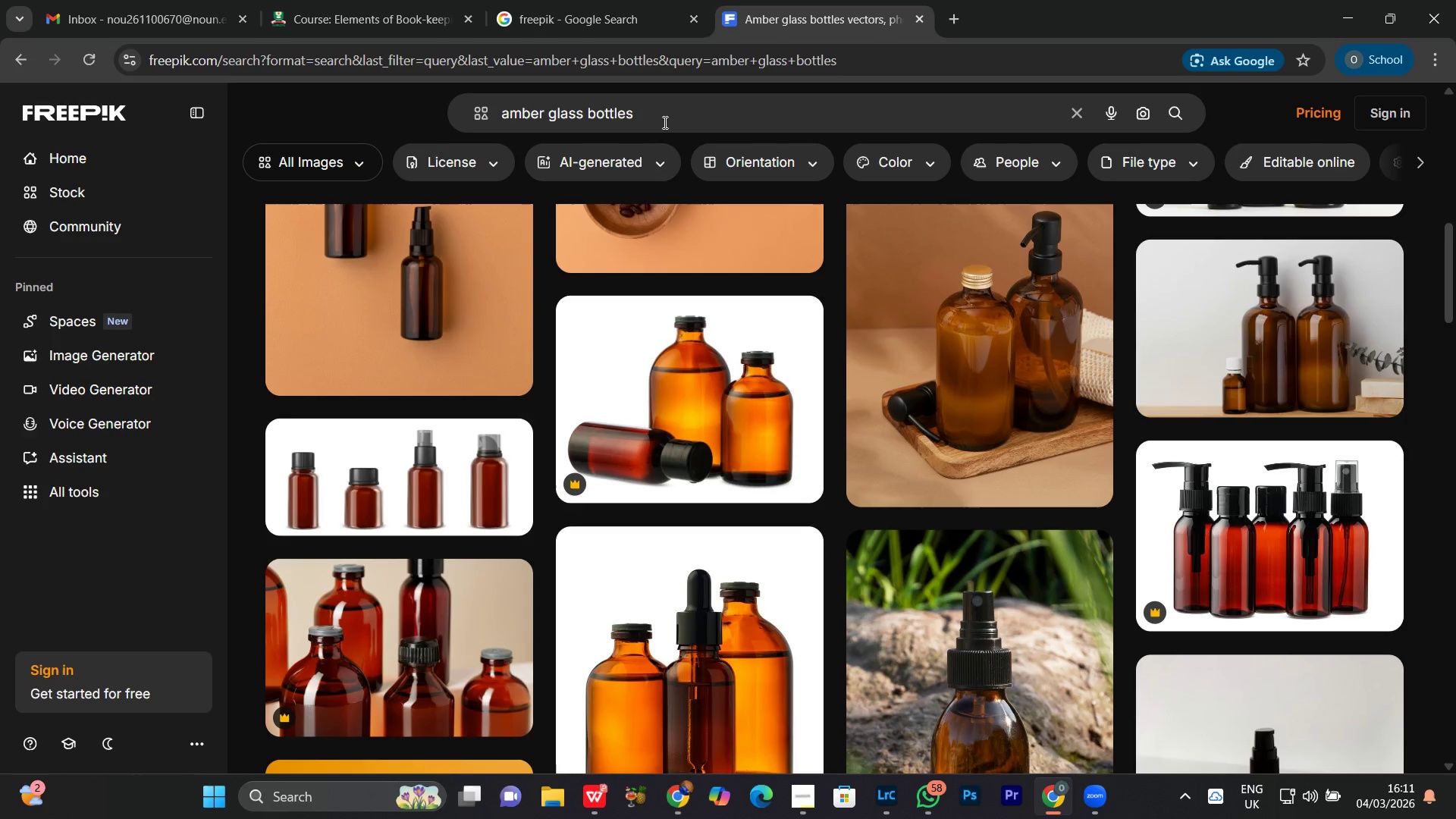 
left_click([661, 117])
 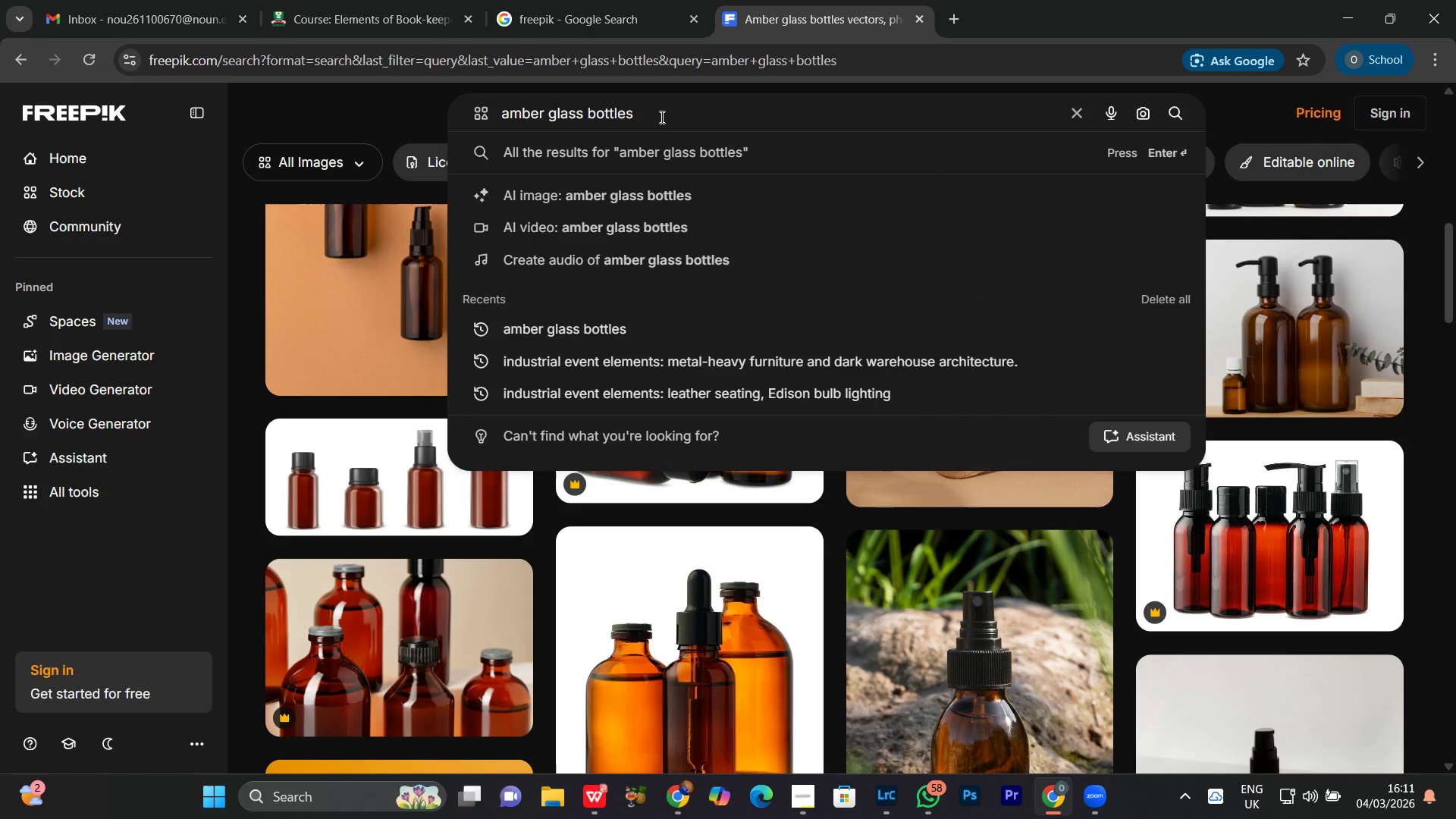 
key(Control+A)
 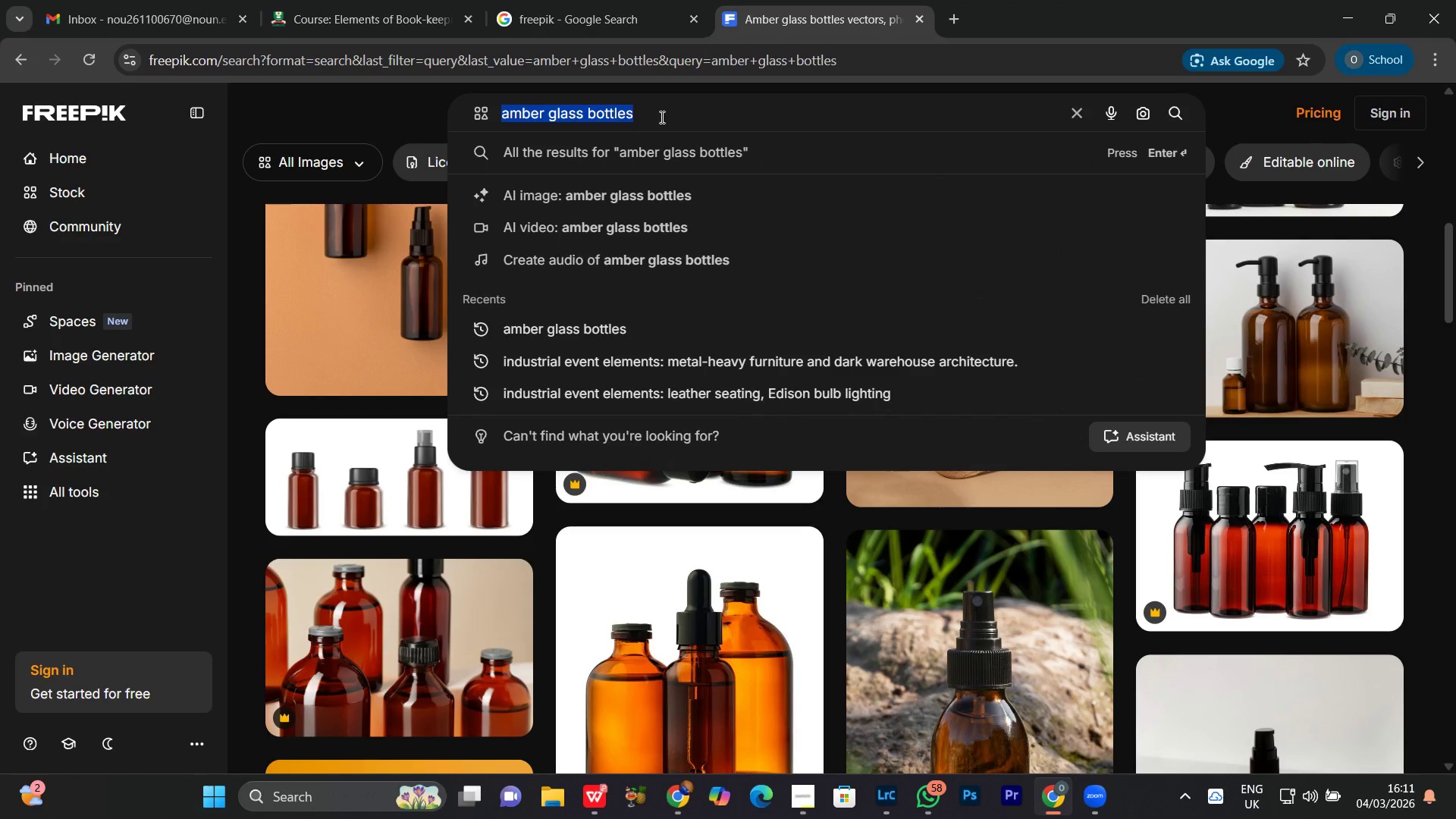 
key(Control+V)
 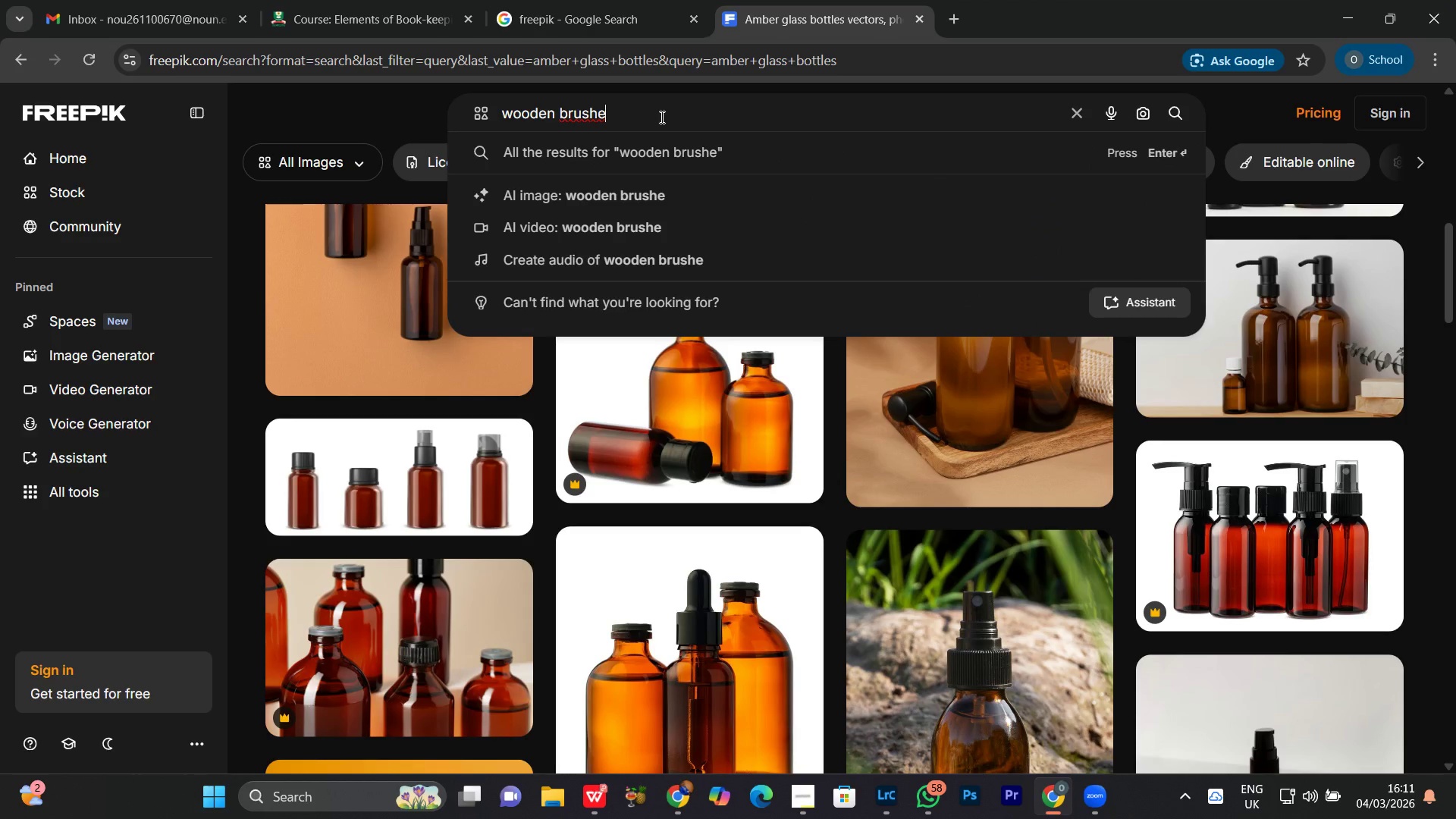 
key(Enter)
 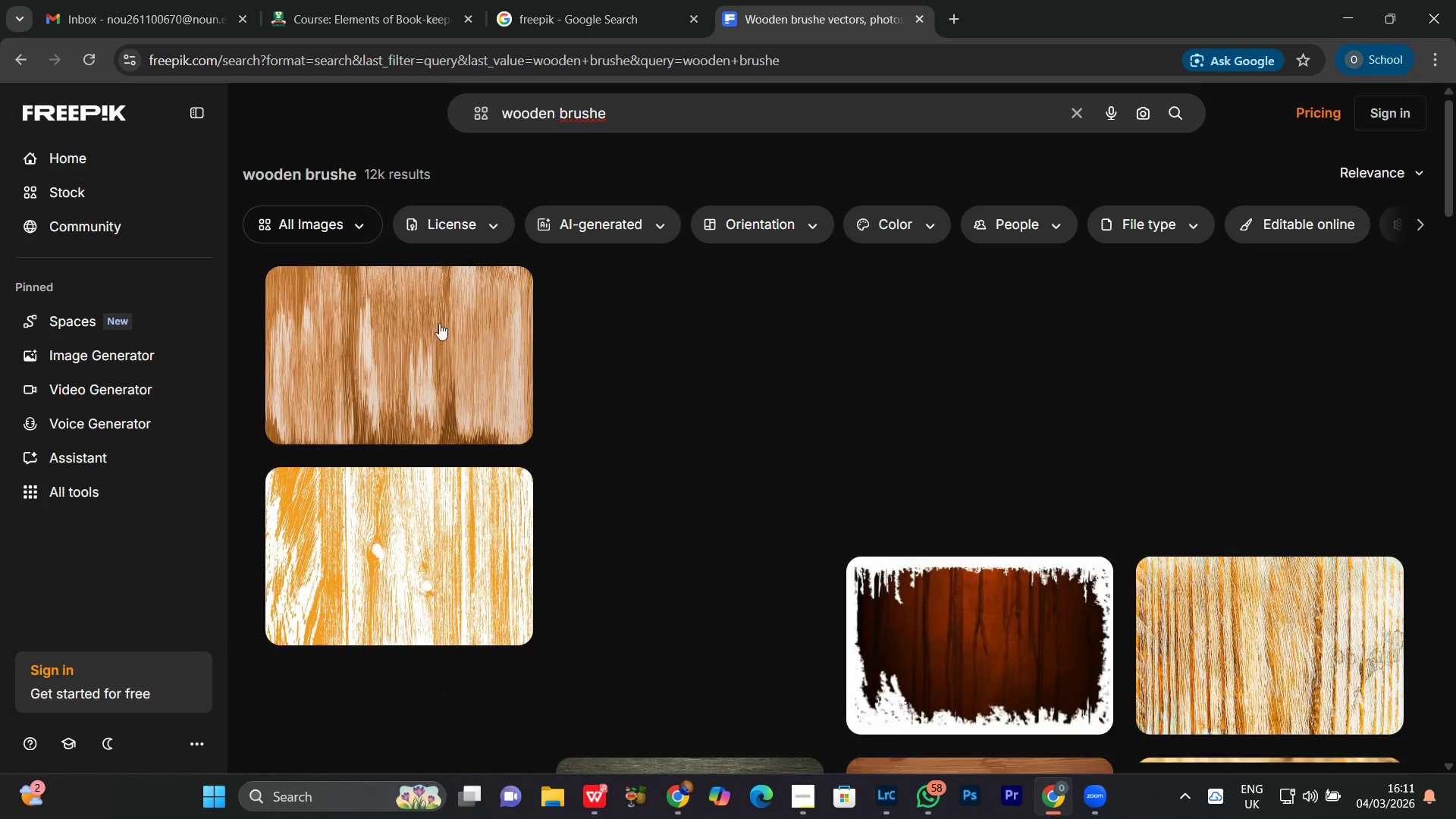 
scroll: coordinate [1455, 467], scroll_direction: down, amount: 9.0
 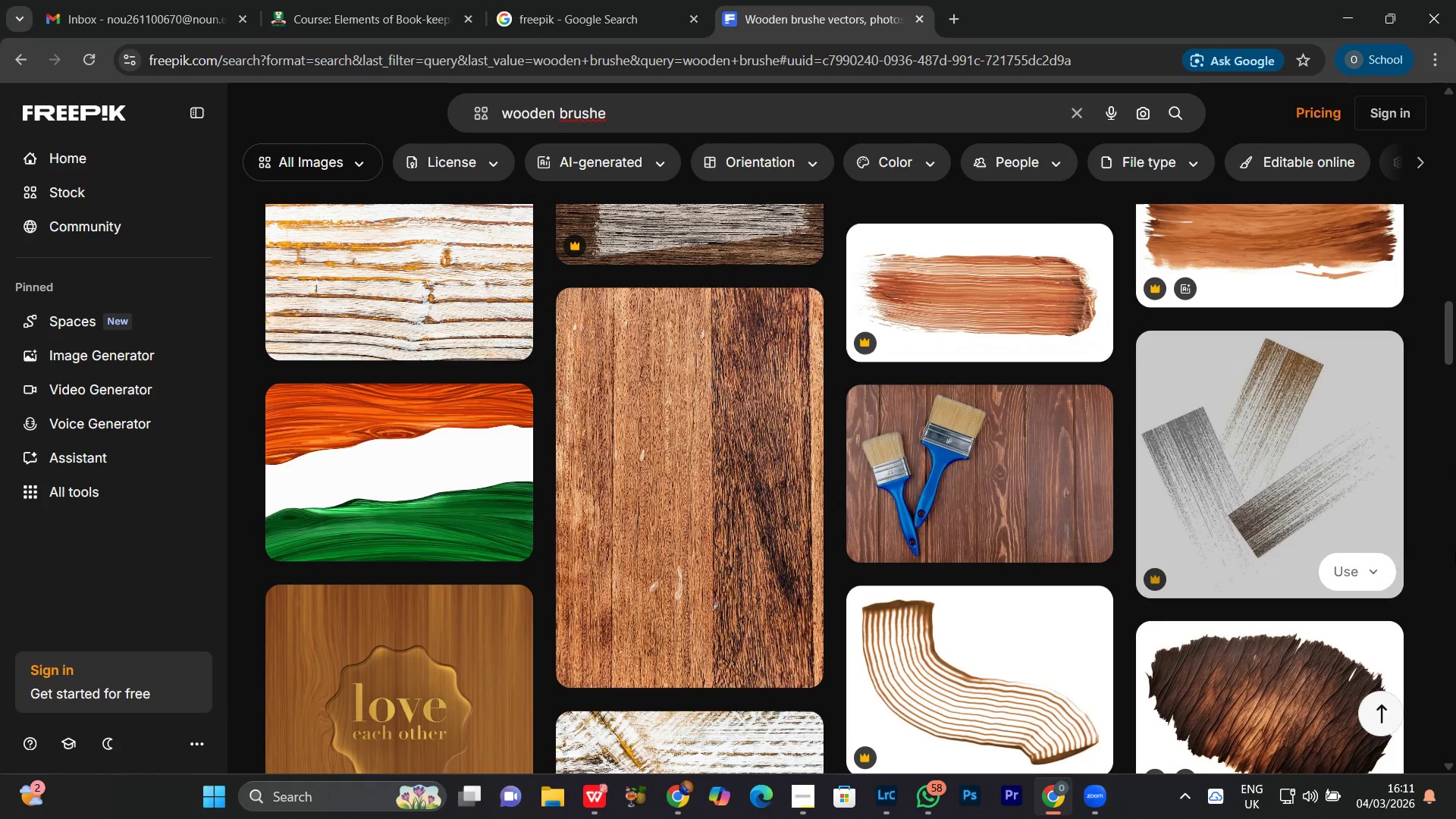 
left_click([1078, 408])
 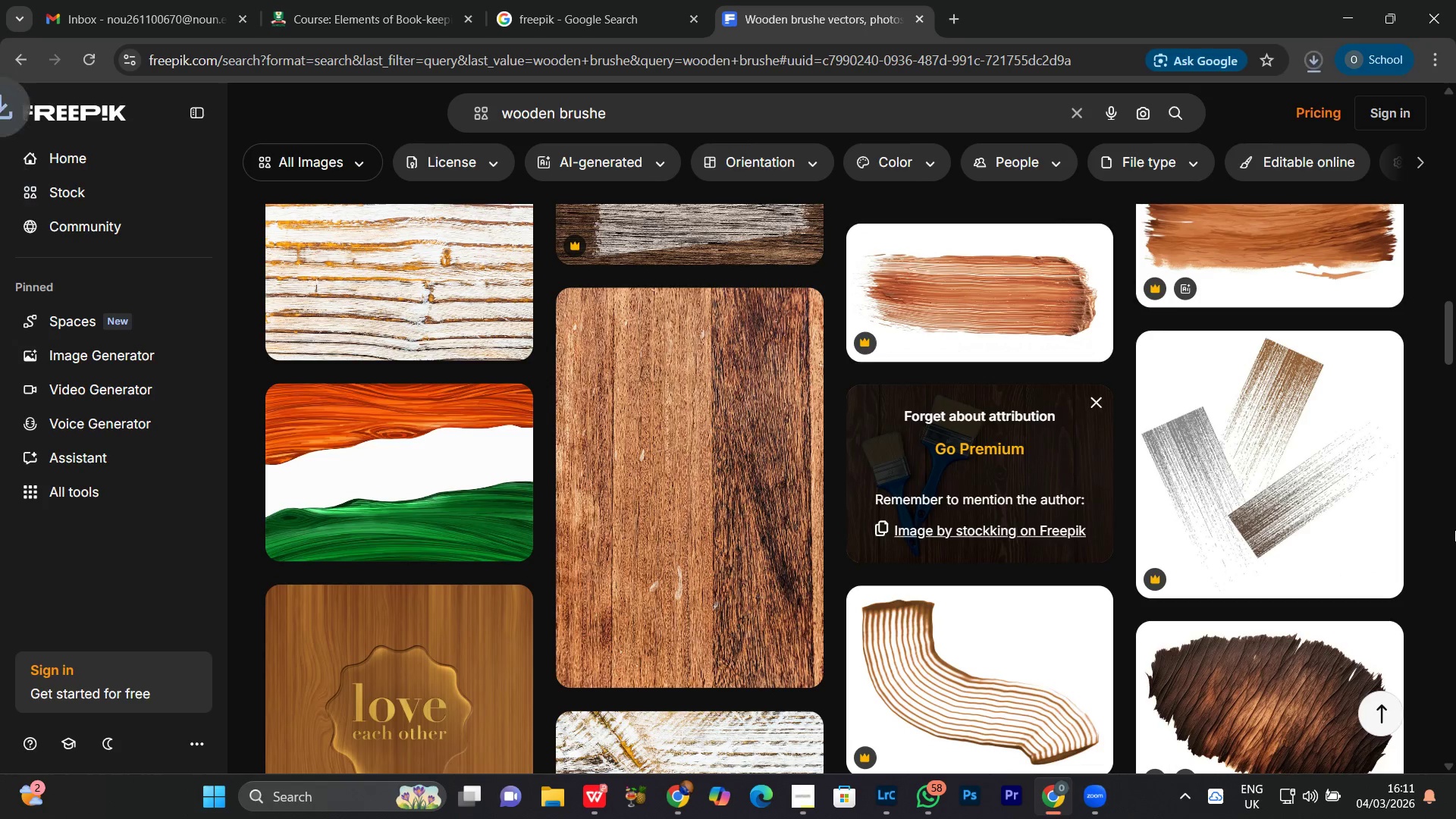 
scroll: coordinate [1455, 598], scroll_direction: down, amount: 9.0
 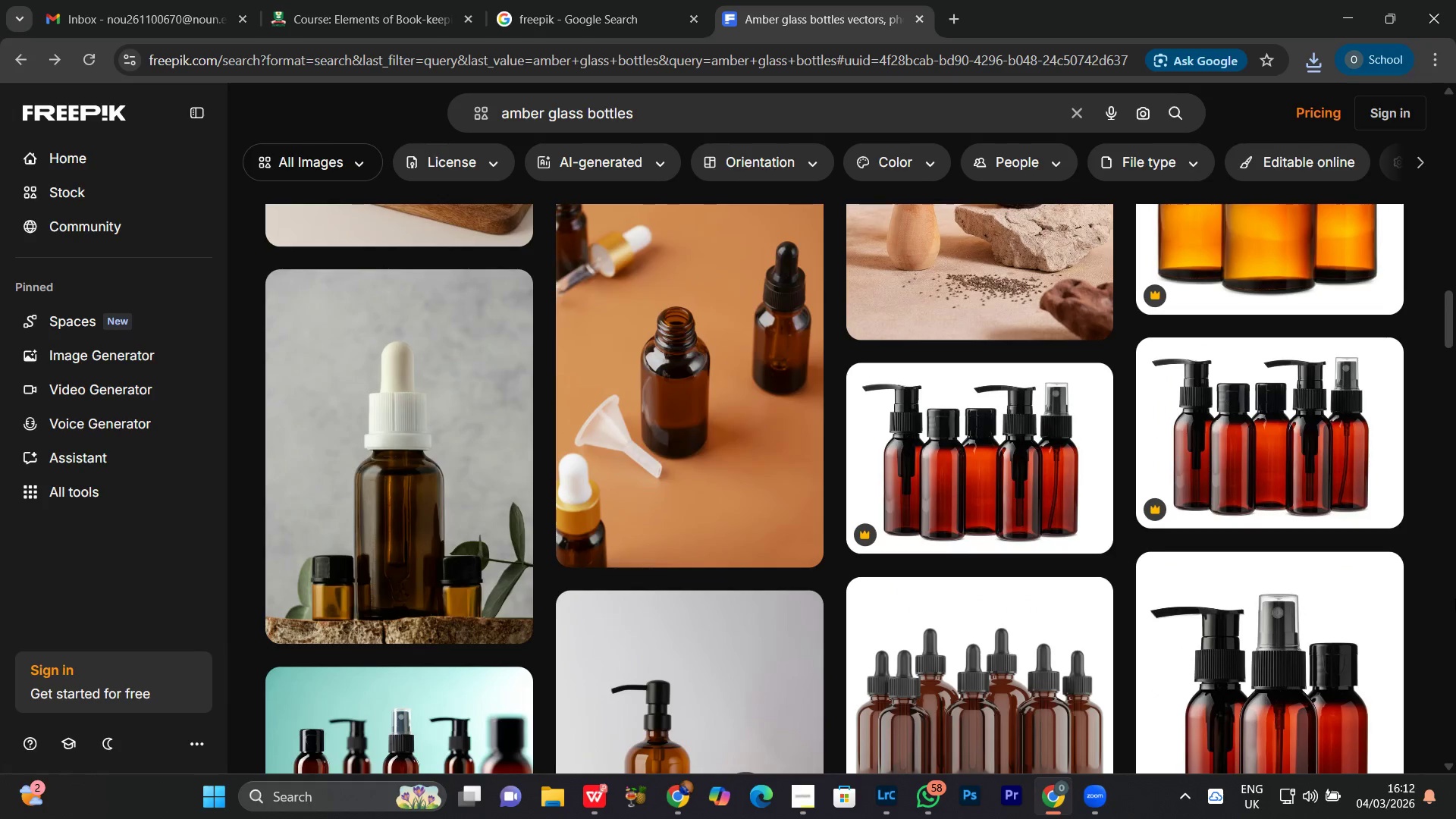 
scroll: coordinate [1455, 598], scroll_direction: up, amount: 1.0
 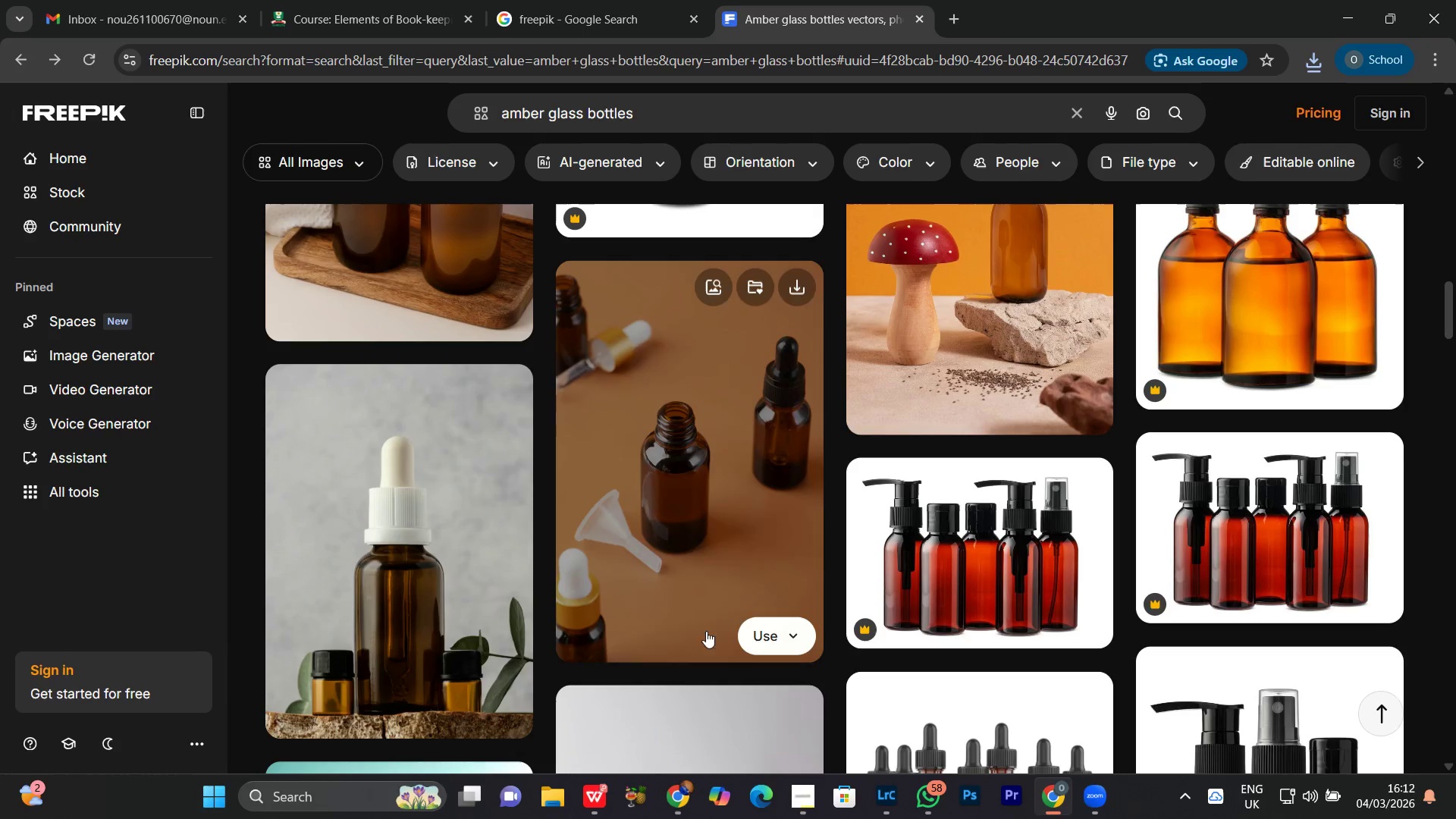 
scroll: coordinate [1002, 526], scroll_direction: none, amount: 0.0